 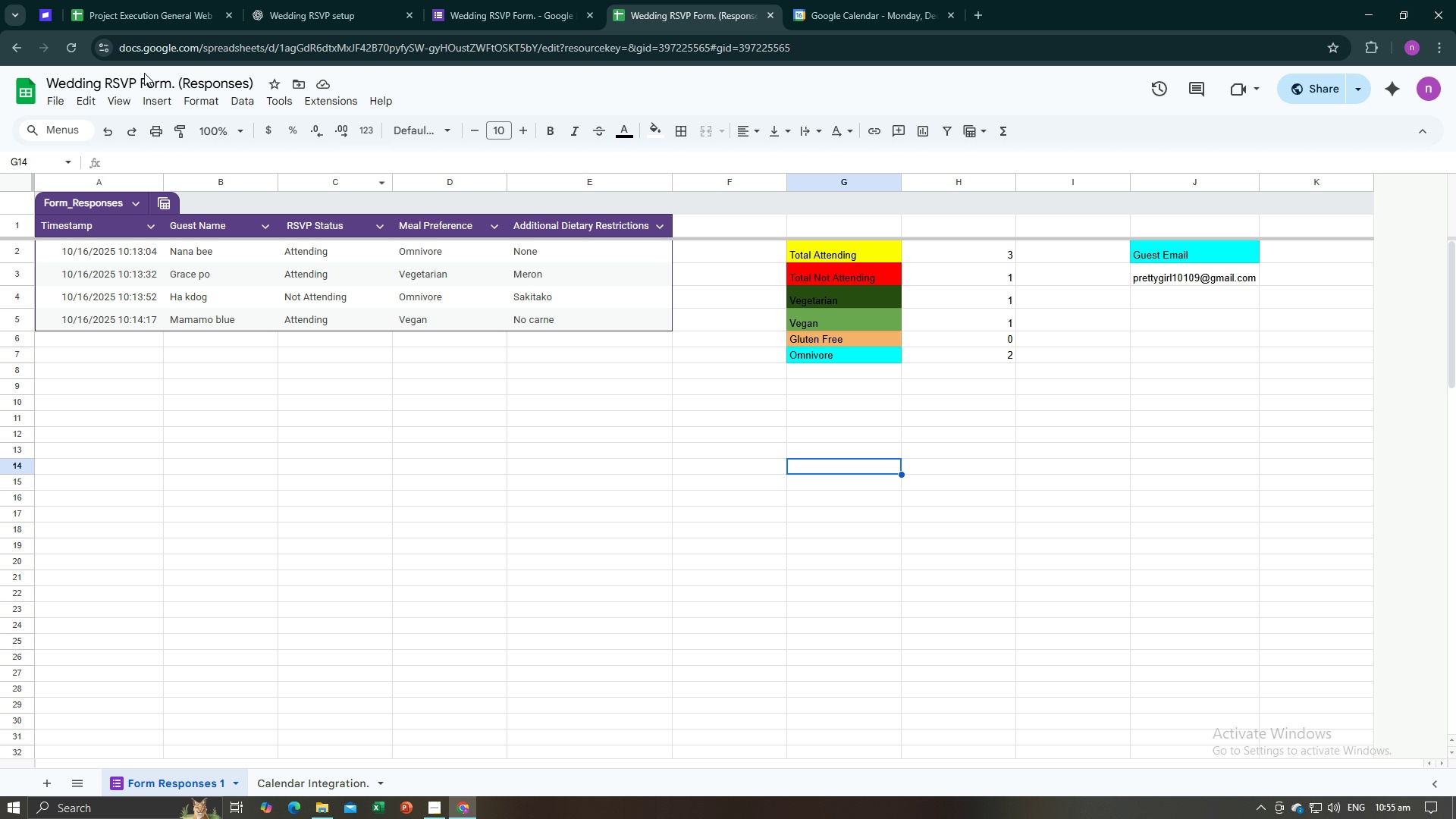 
left_click([301, 405])
 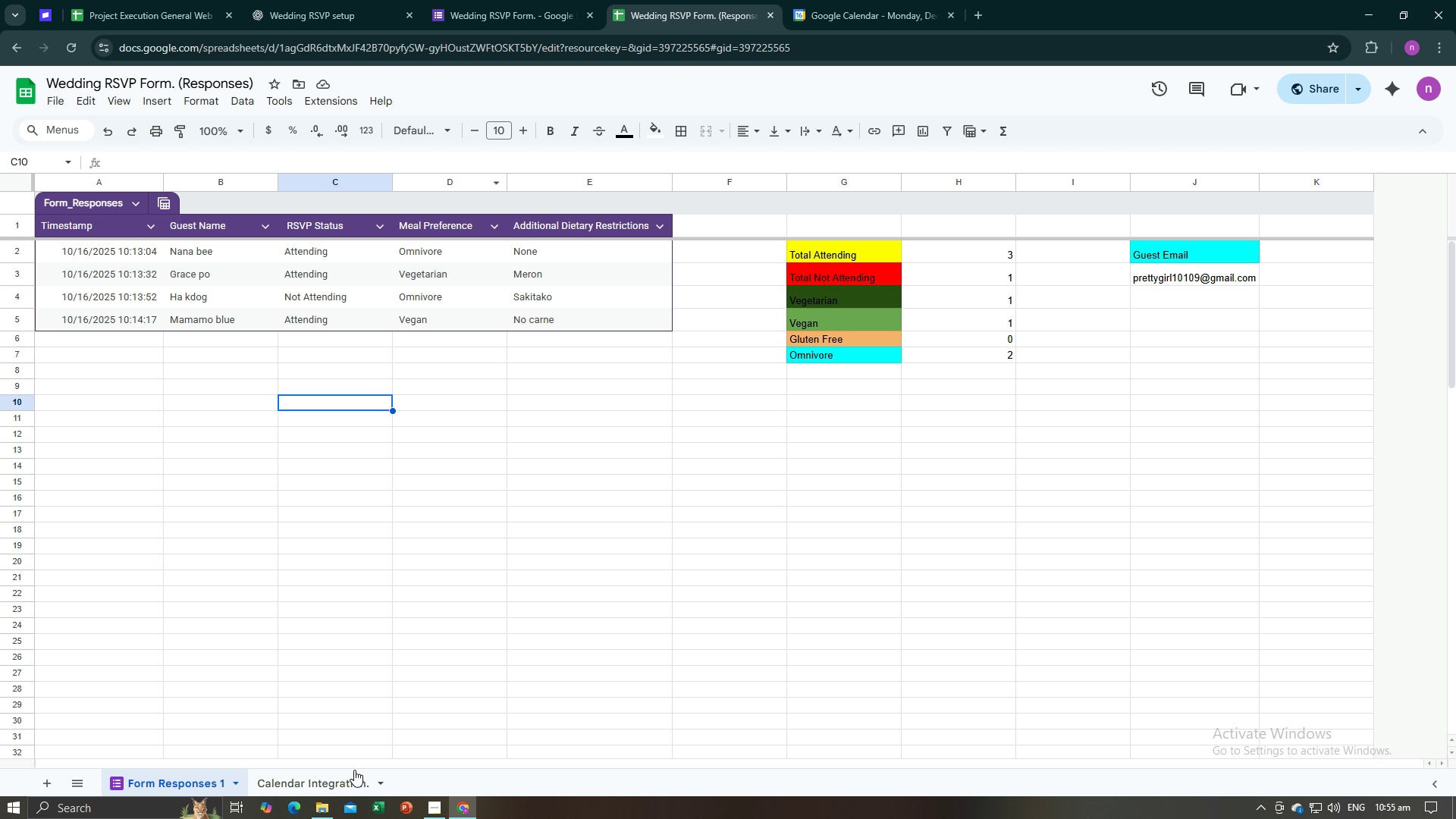 
left_click([347, 781])
 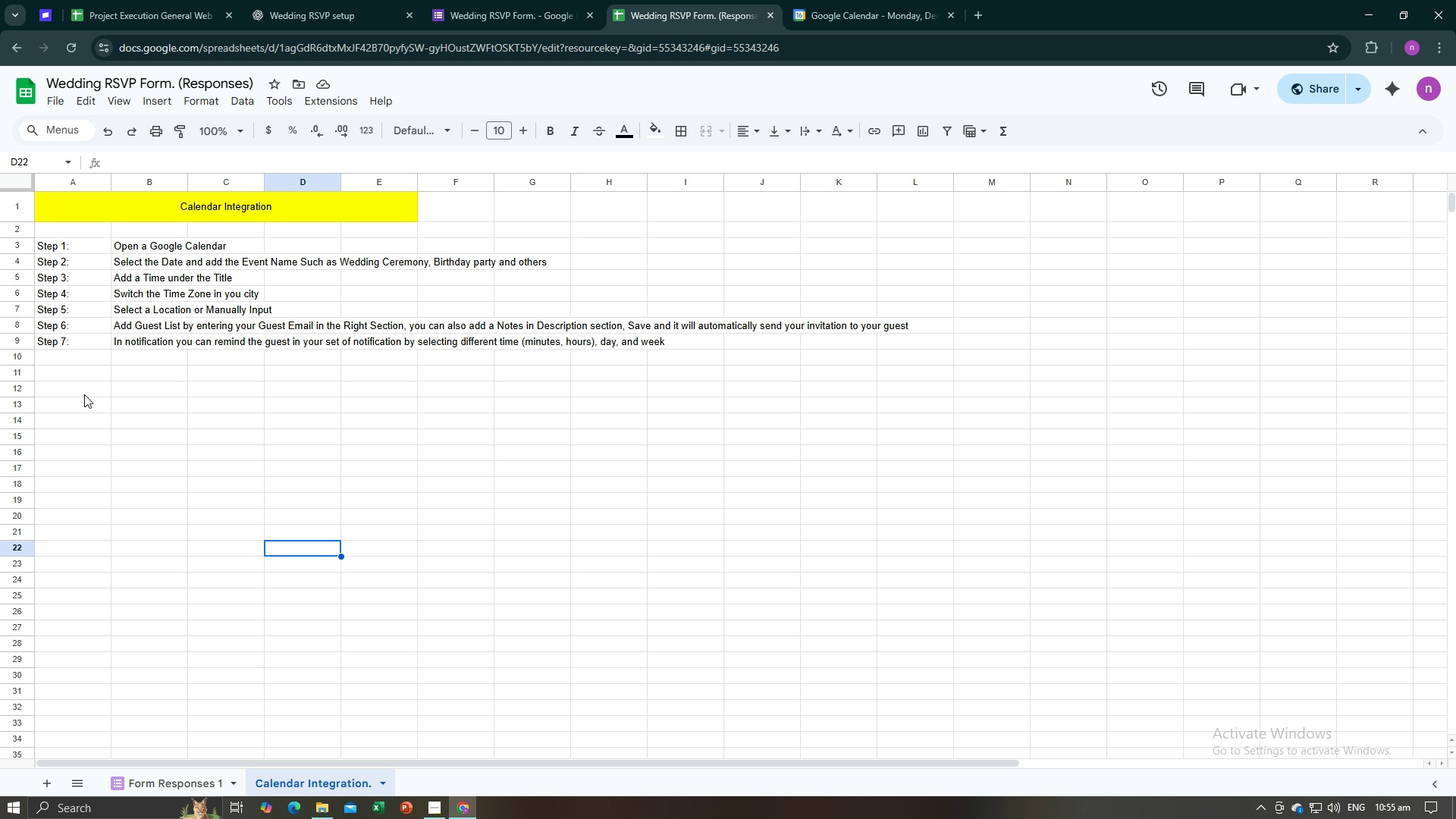 
left_click([46, 245])
 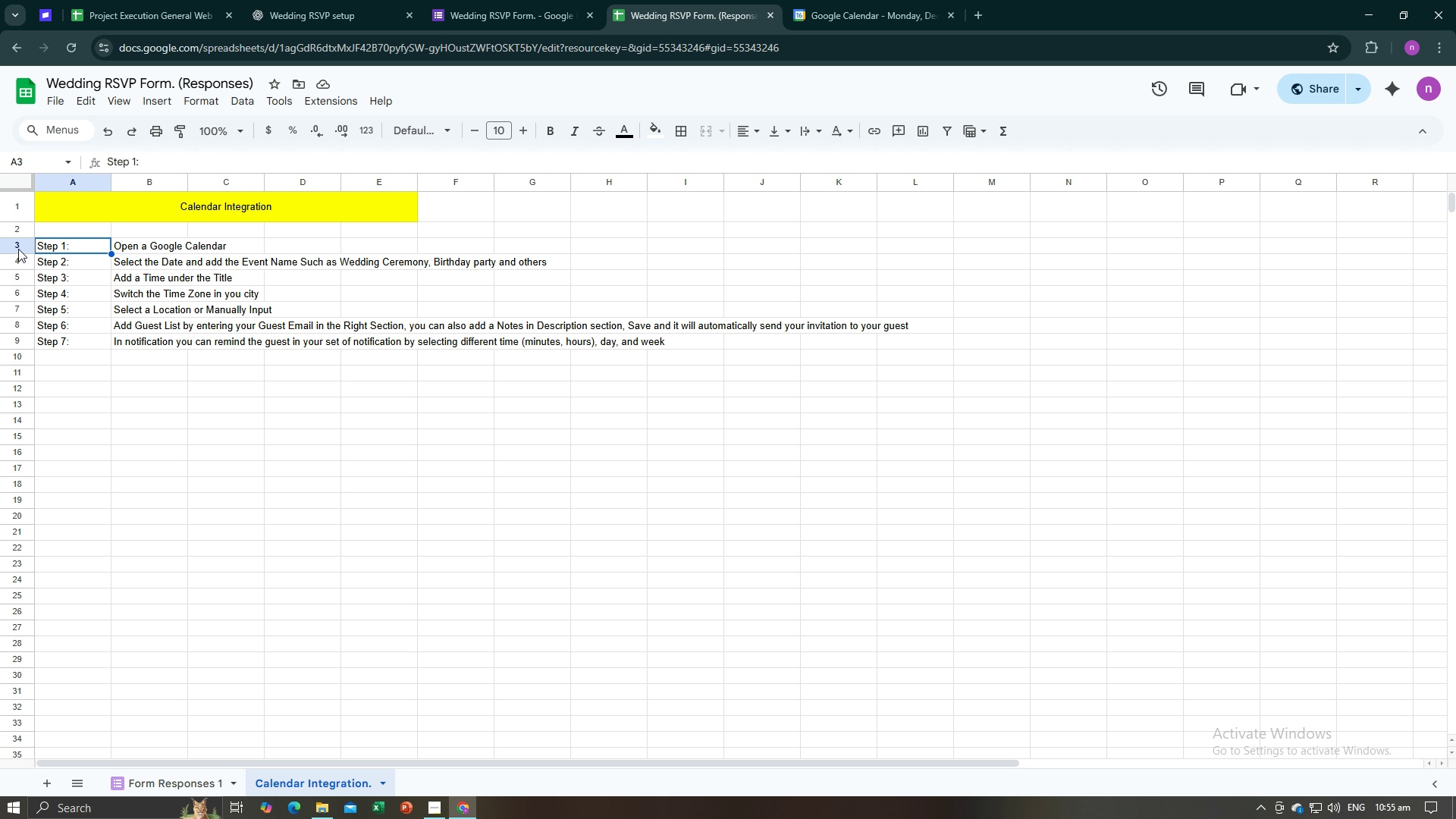 
left_click_drag(start_coordinate=[17, 248], to_coordinate=[29, 341])
 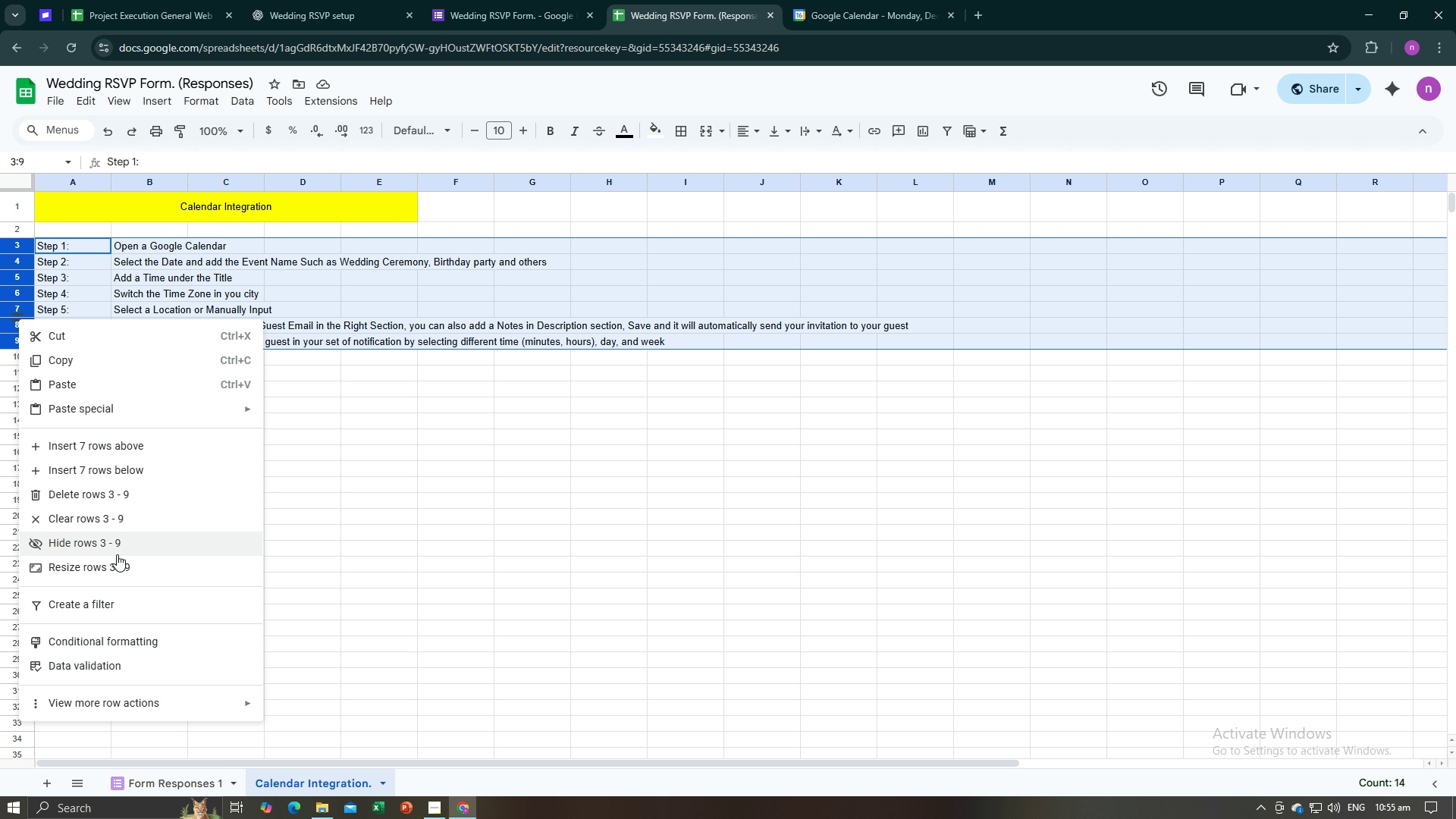 
left_click([117, 558])
 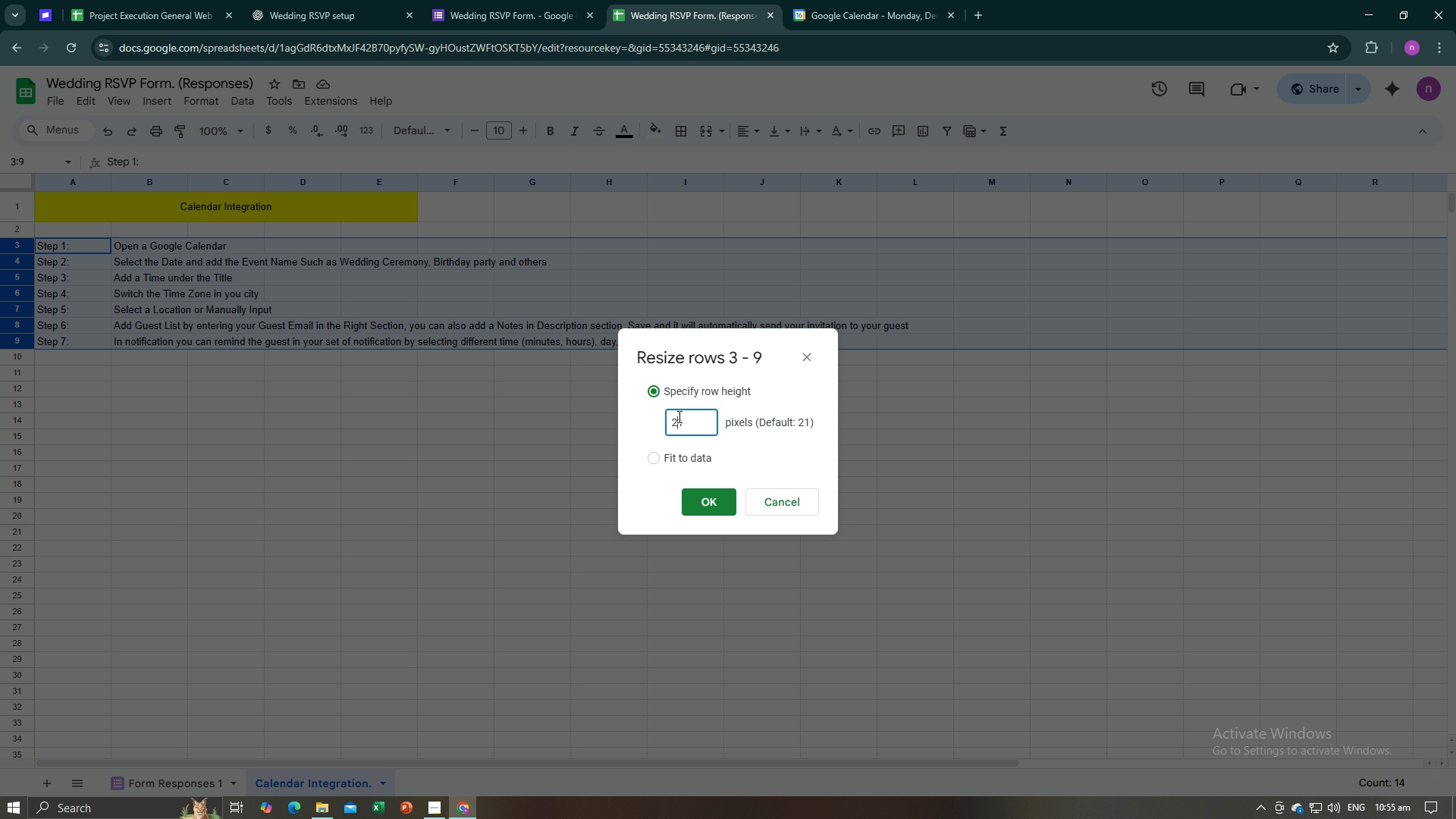 
left_click([678, 416])
 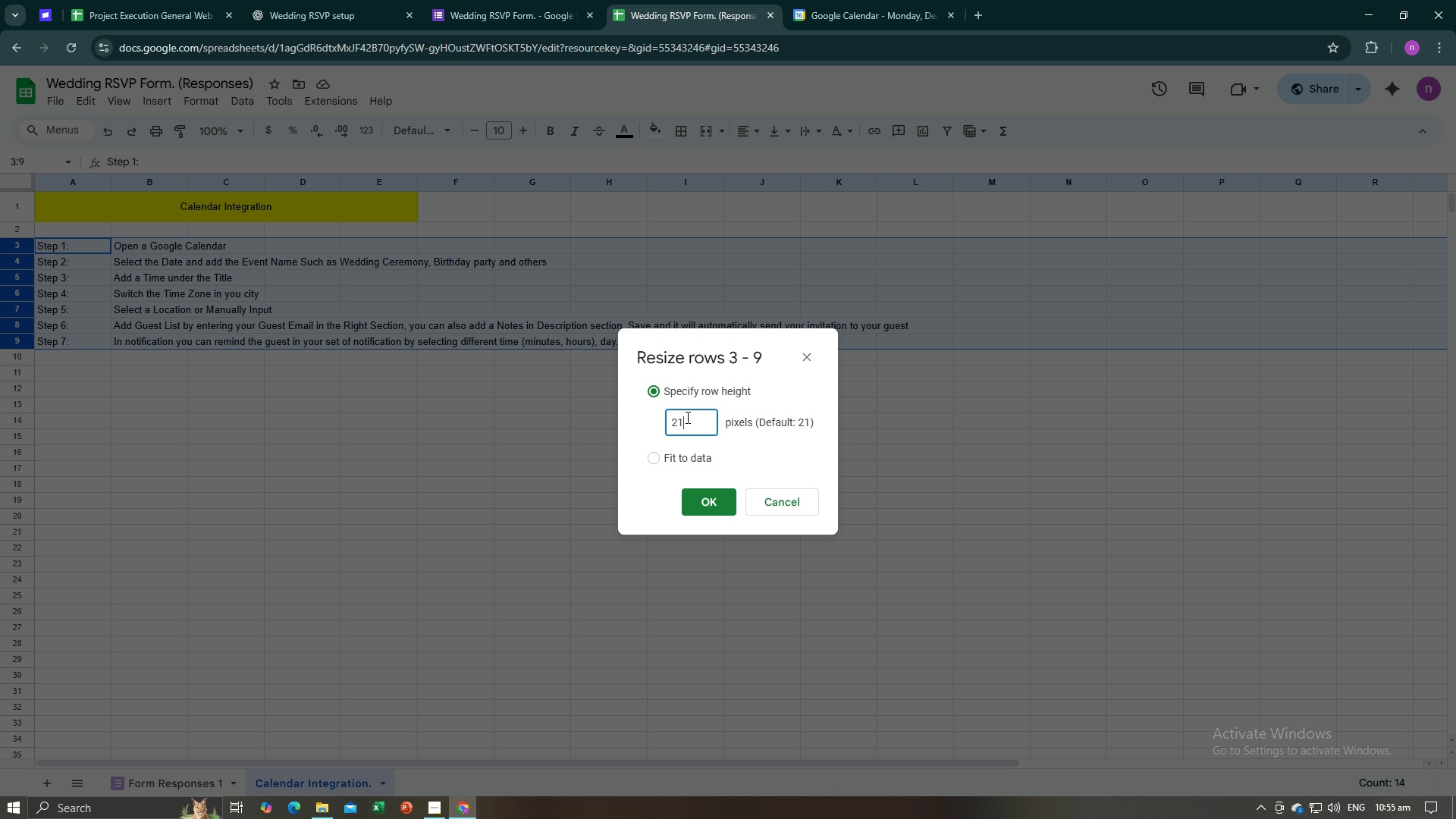 
left_click_drag(start_coordinate=[686, 417], to_coordinate=[671, 416])
 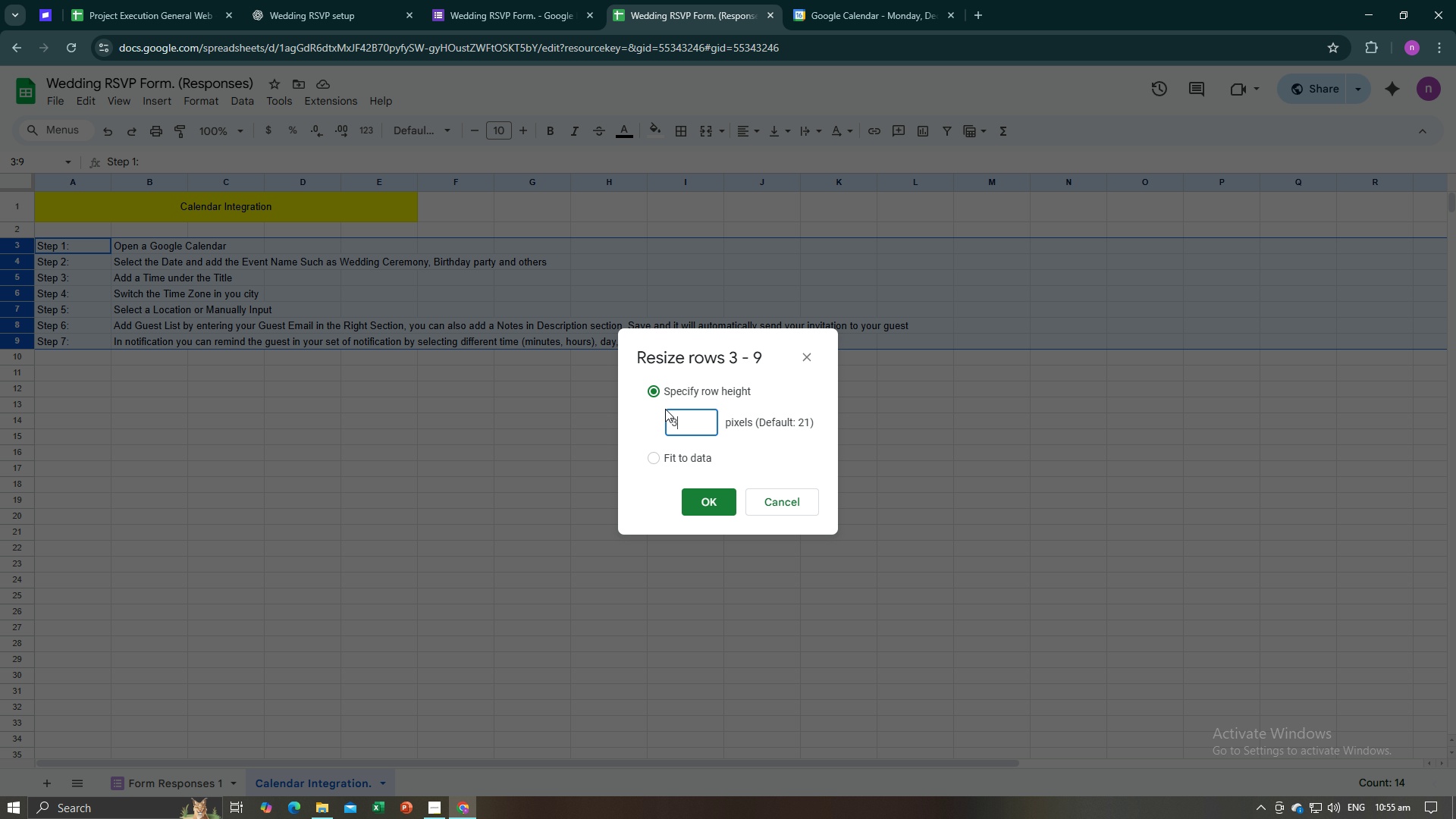 
type(35)
 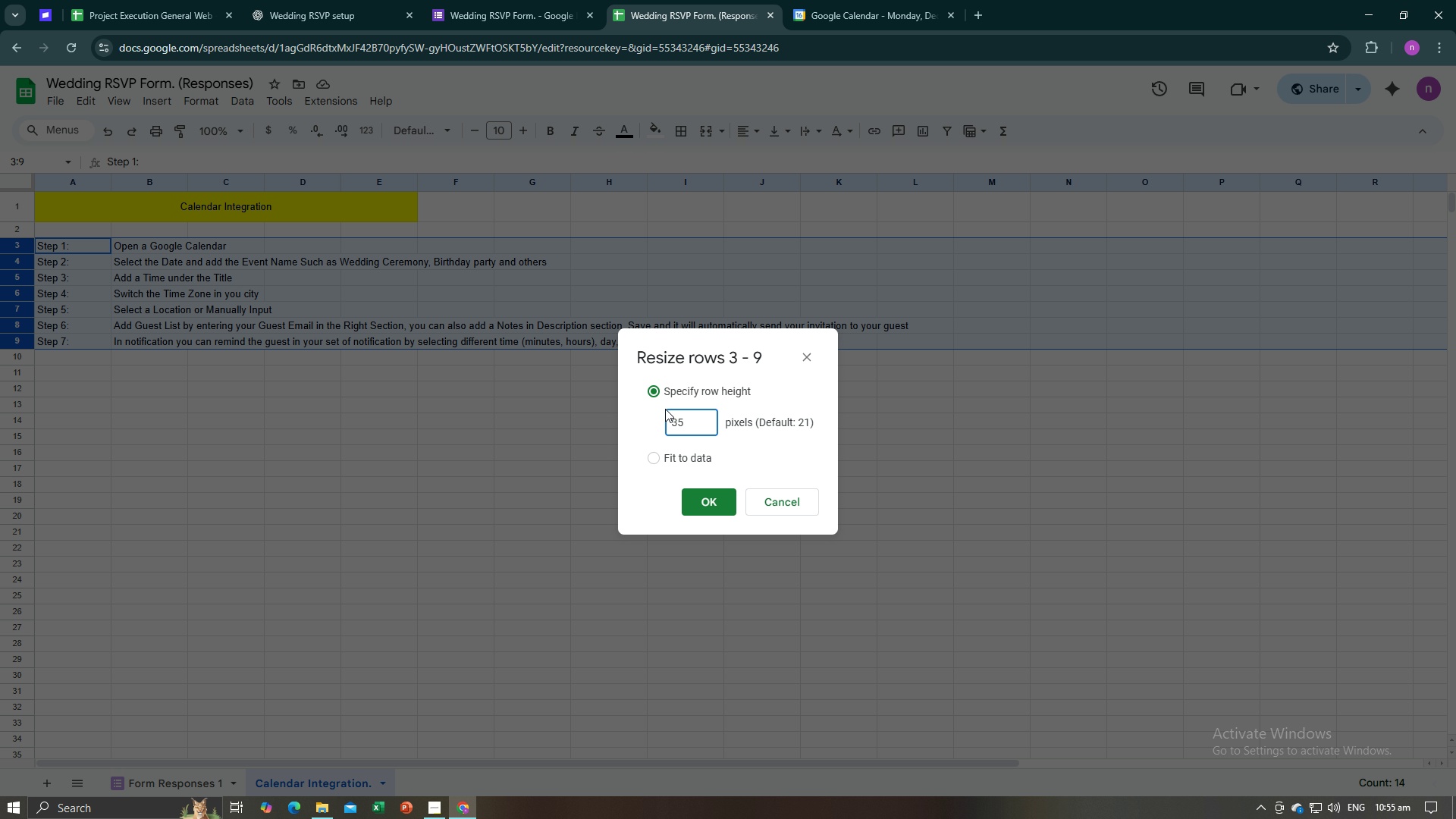 
key(Enter)
 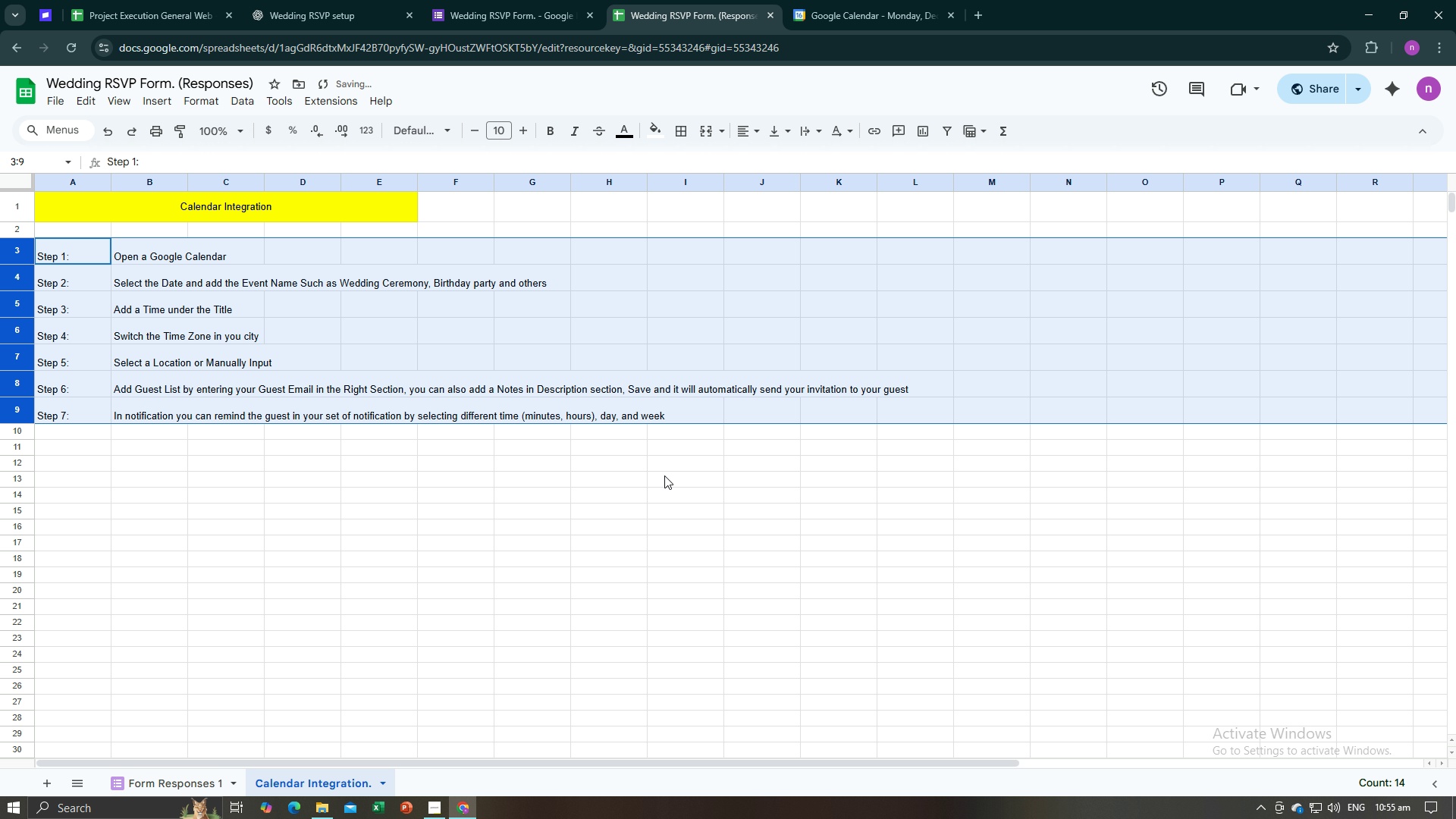 
left_click([666, 493])
 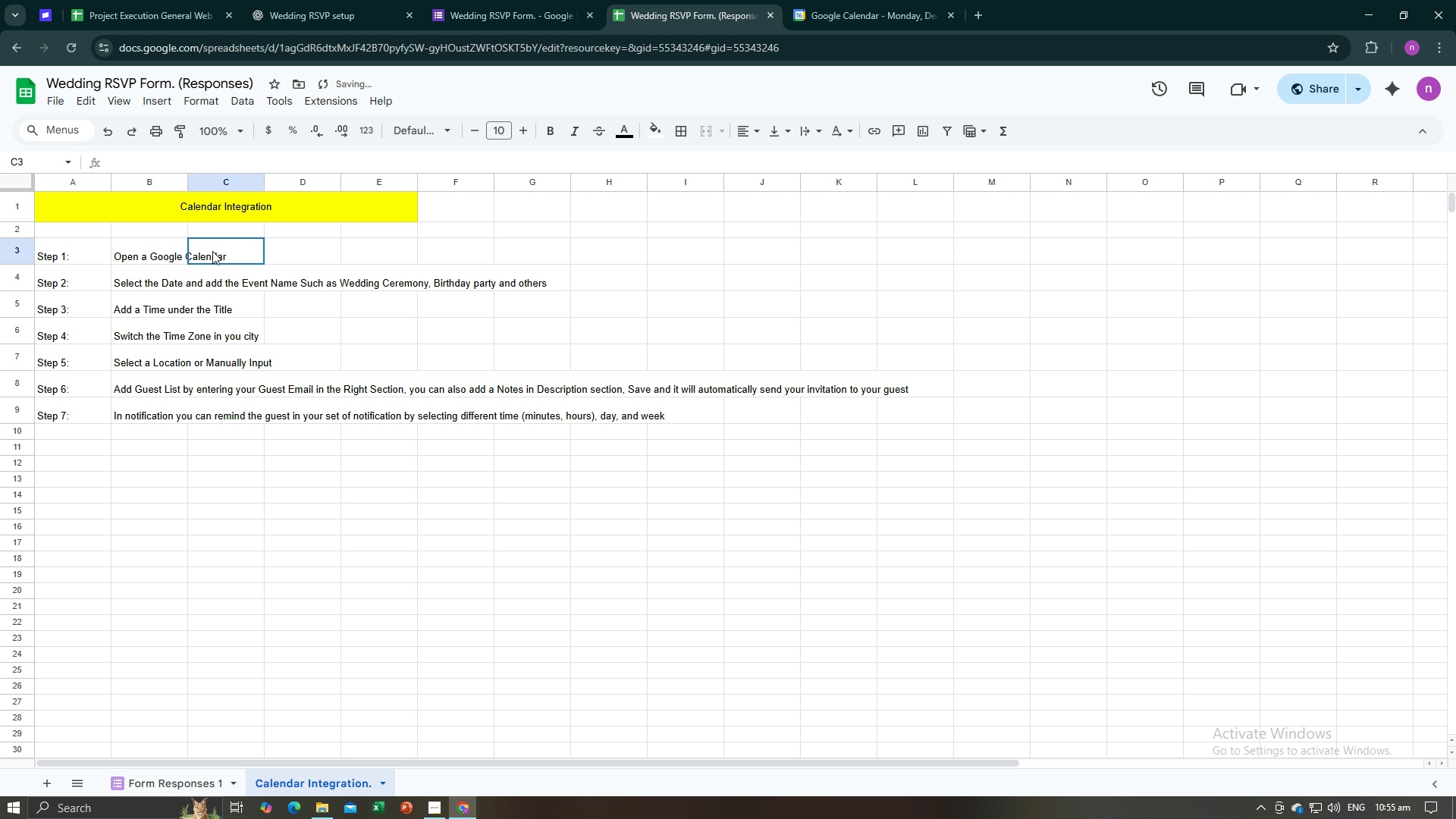 
left_click_drag(start_coordinate=[212, 251], to_coordinate=[493, 259])
 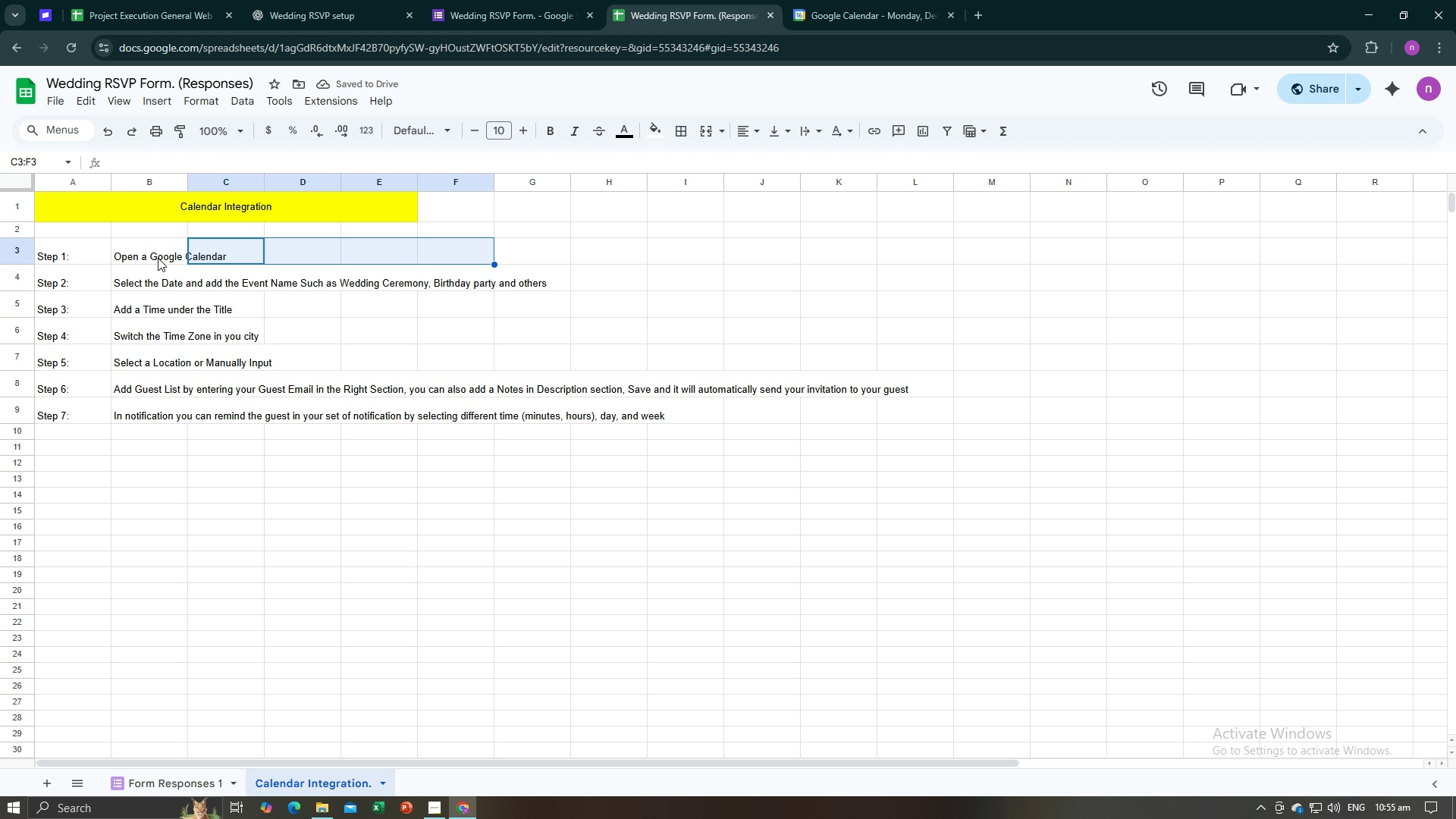 
left_click_drag(start_coordinate=[158, 258], to_coordinate=[891, 253])
 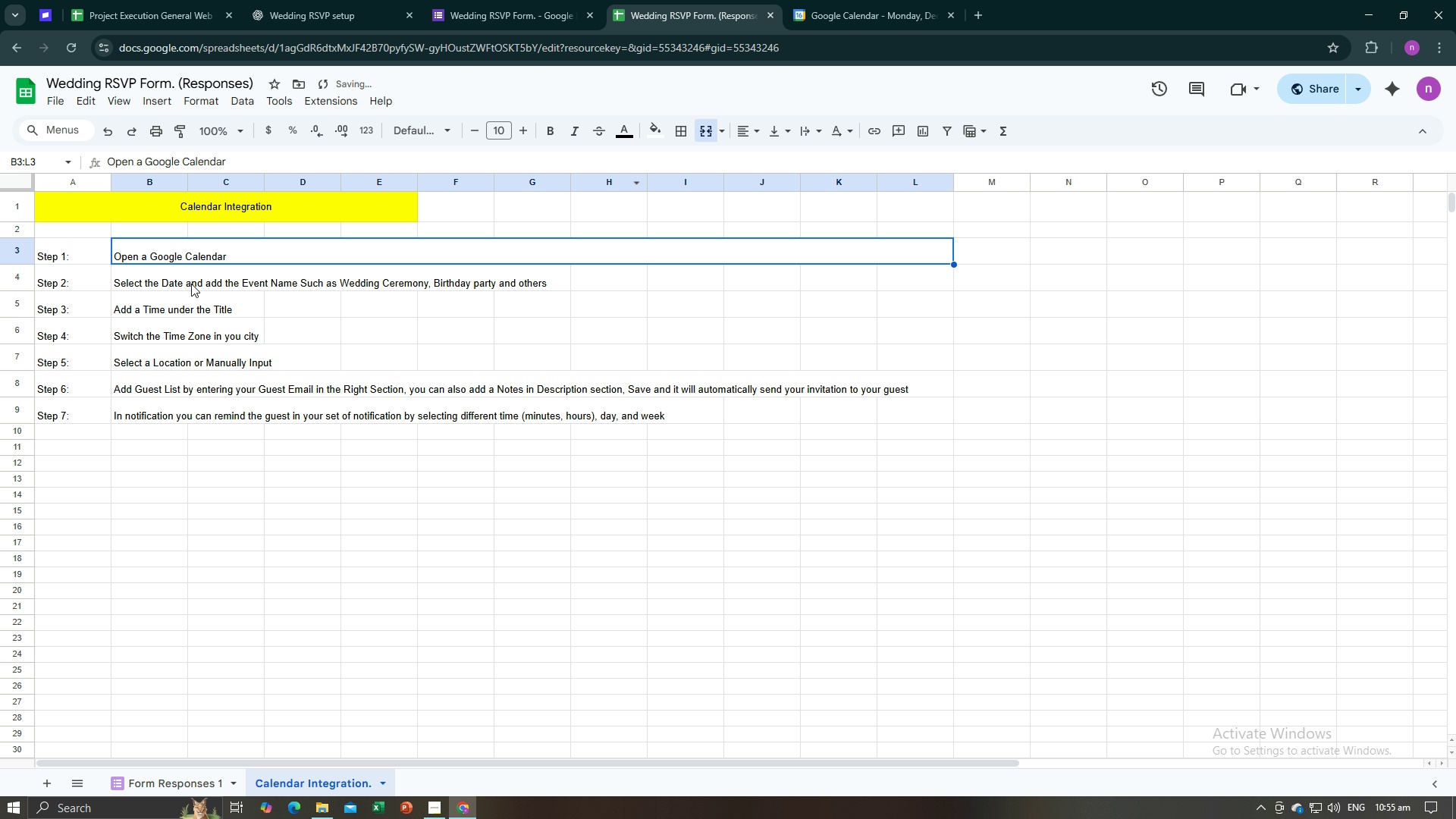 
left_click([178, 279])
 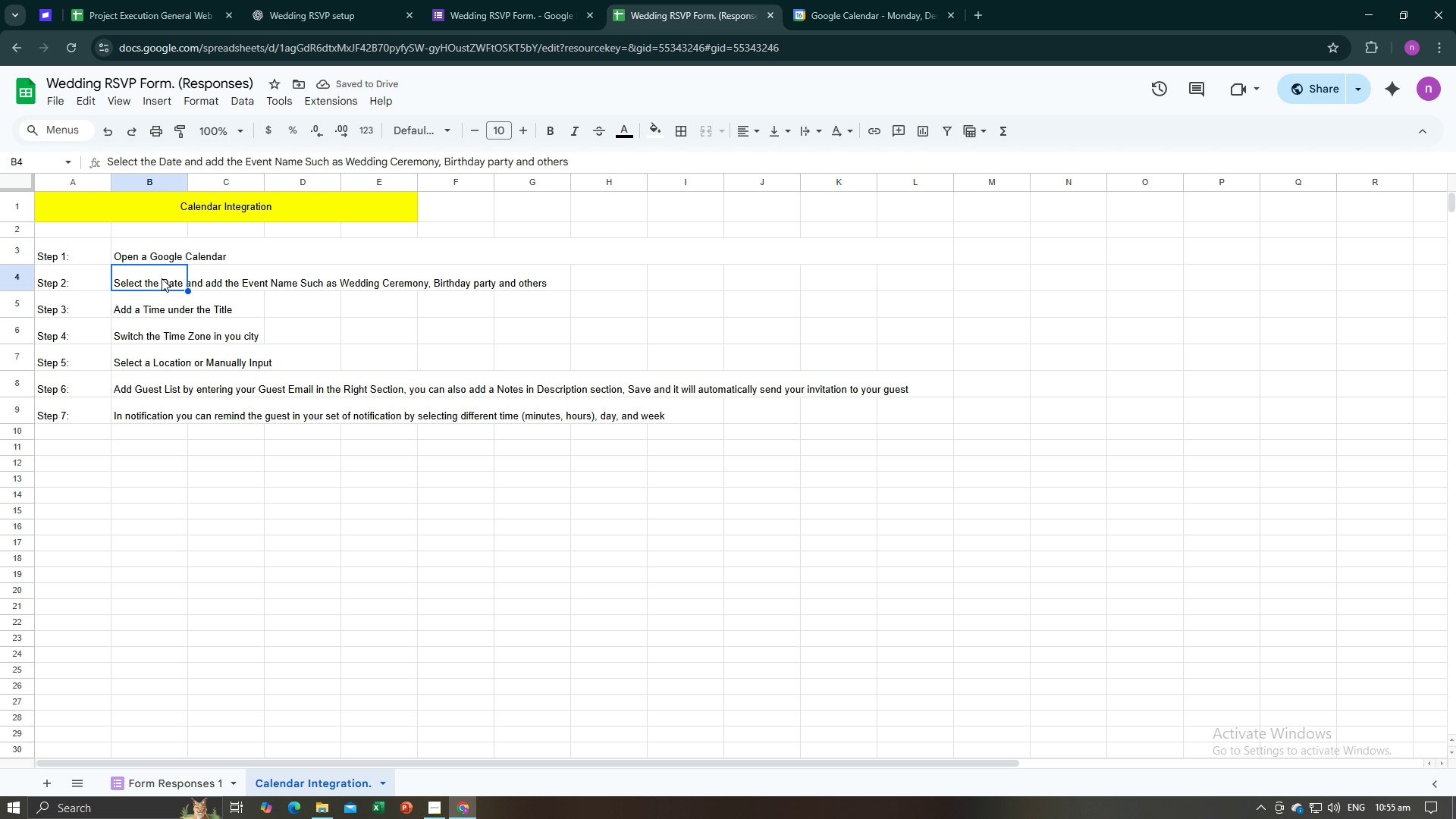 
left_click_drag(start_coordinate=[161, 278], to_coordinate=[896, 275])
 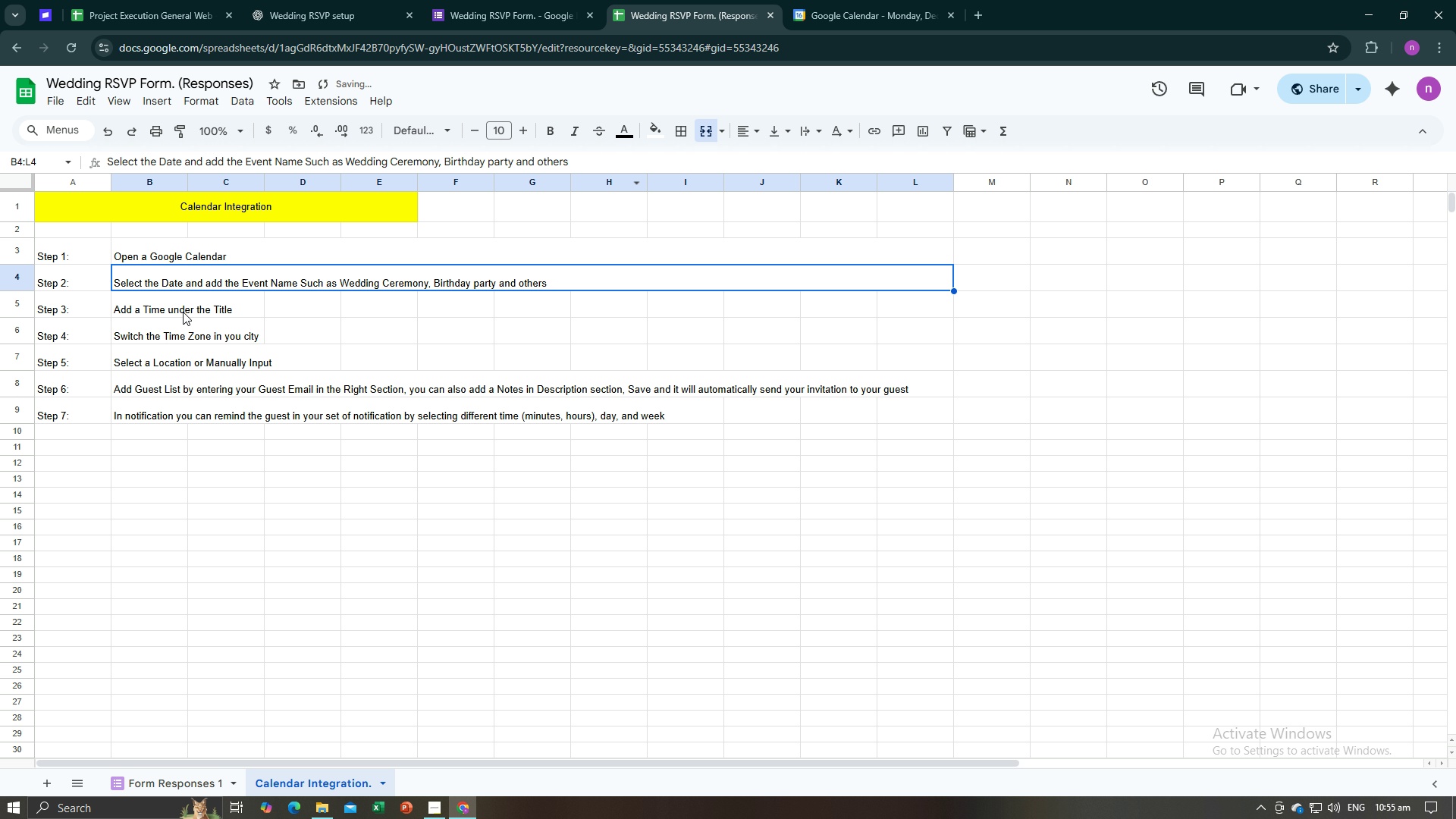 
left_click([169, 303])
 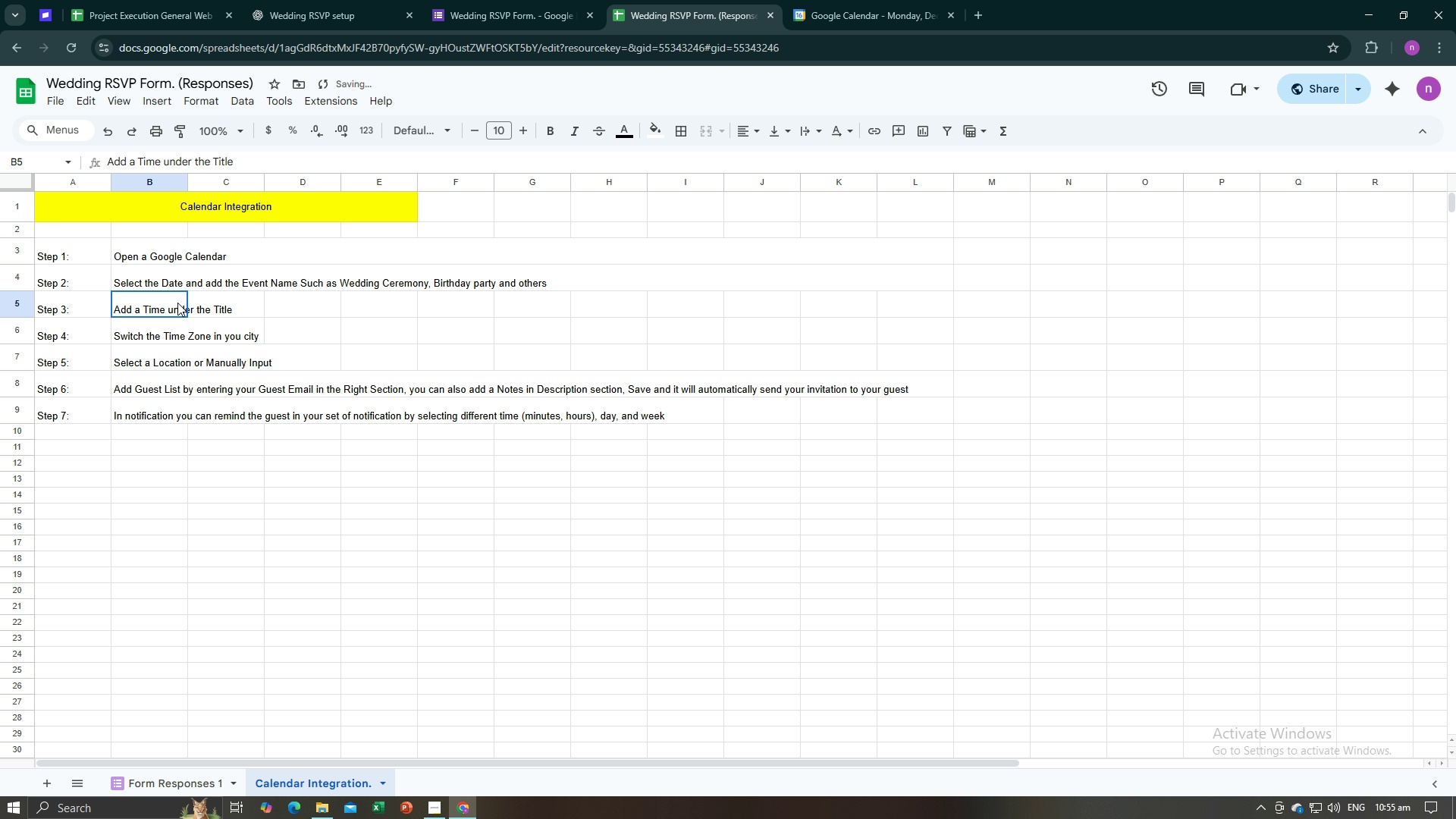 
left_click_drag(start_coordinate=[155, 304], to_coordinate=[884, 301])
 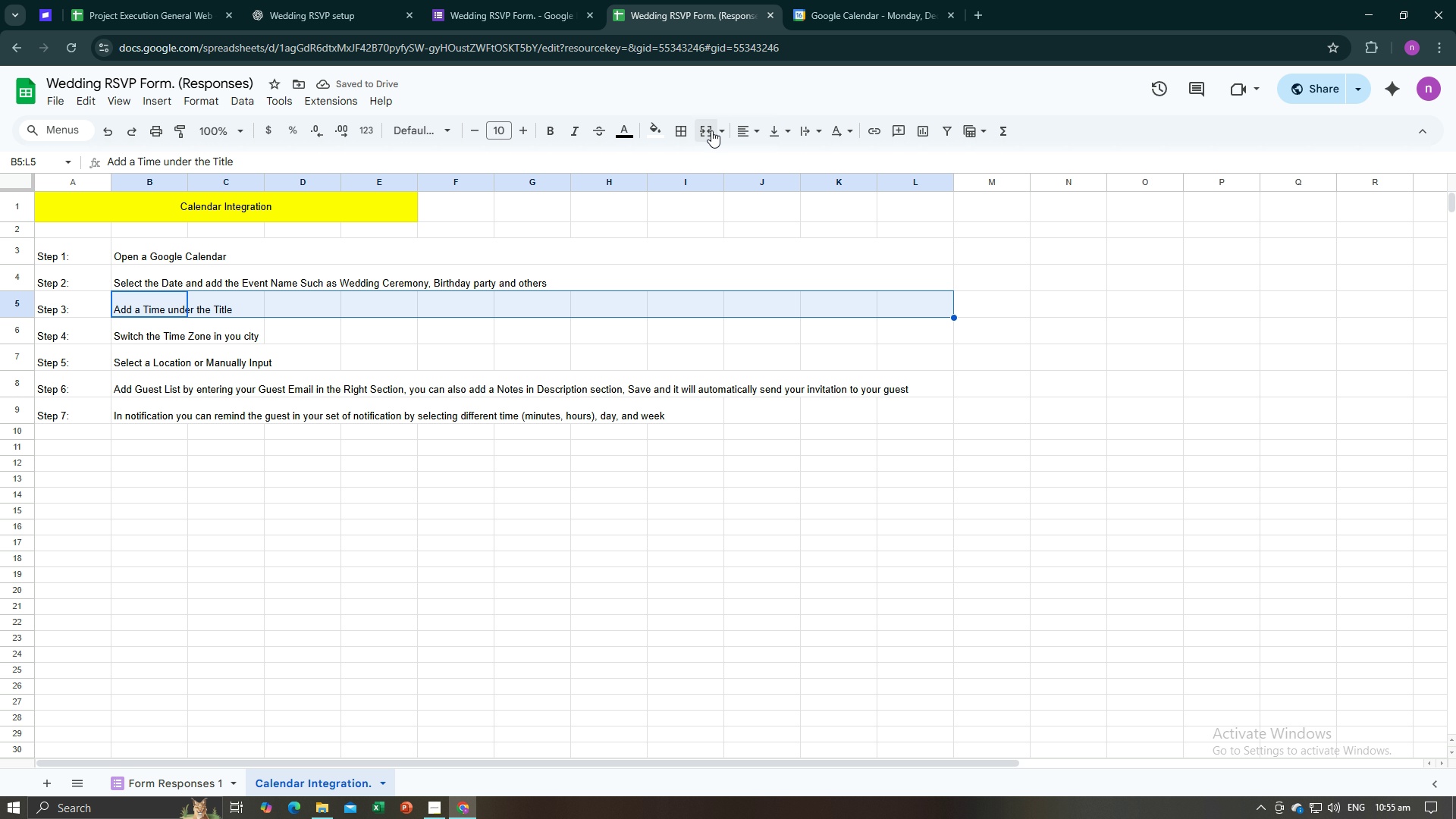 
left_click([706, 130])
 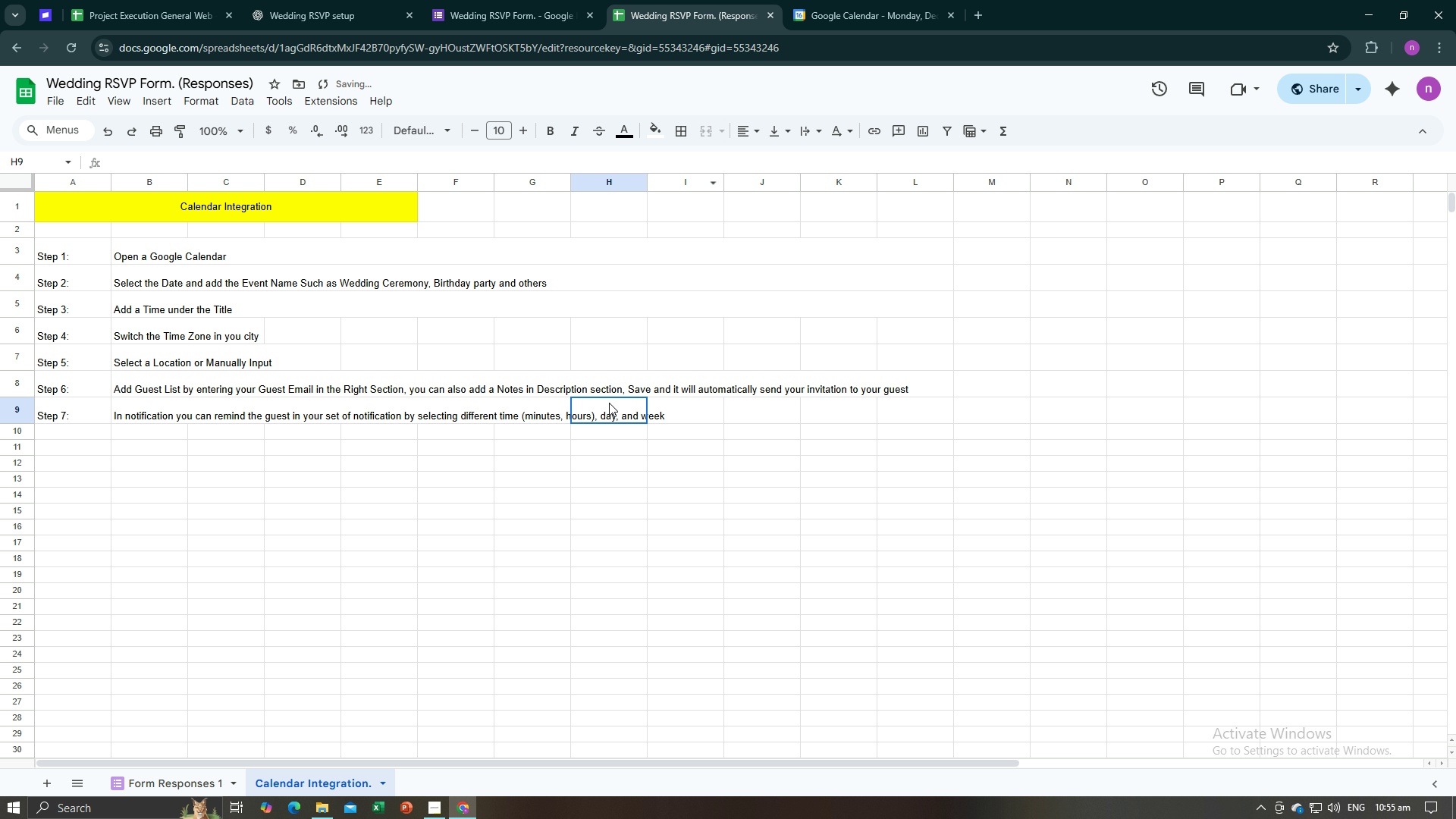 
left_click([609, 403])
 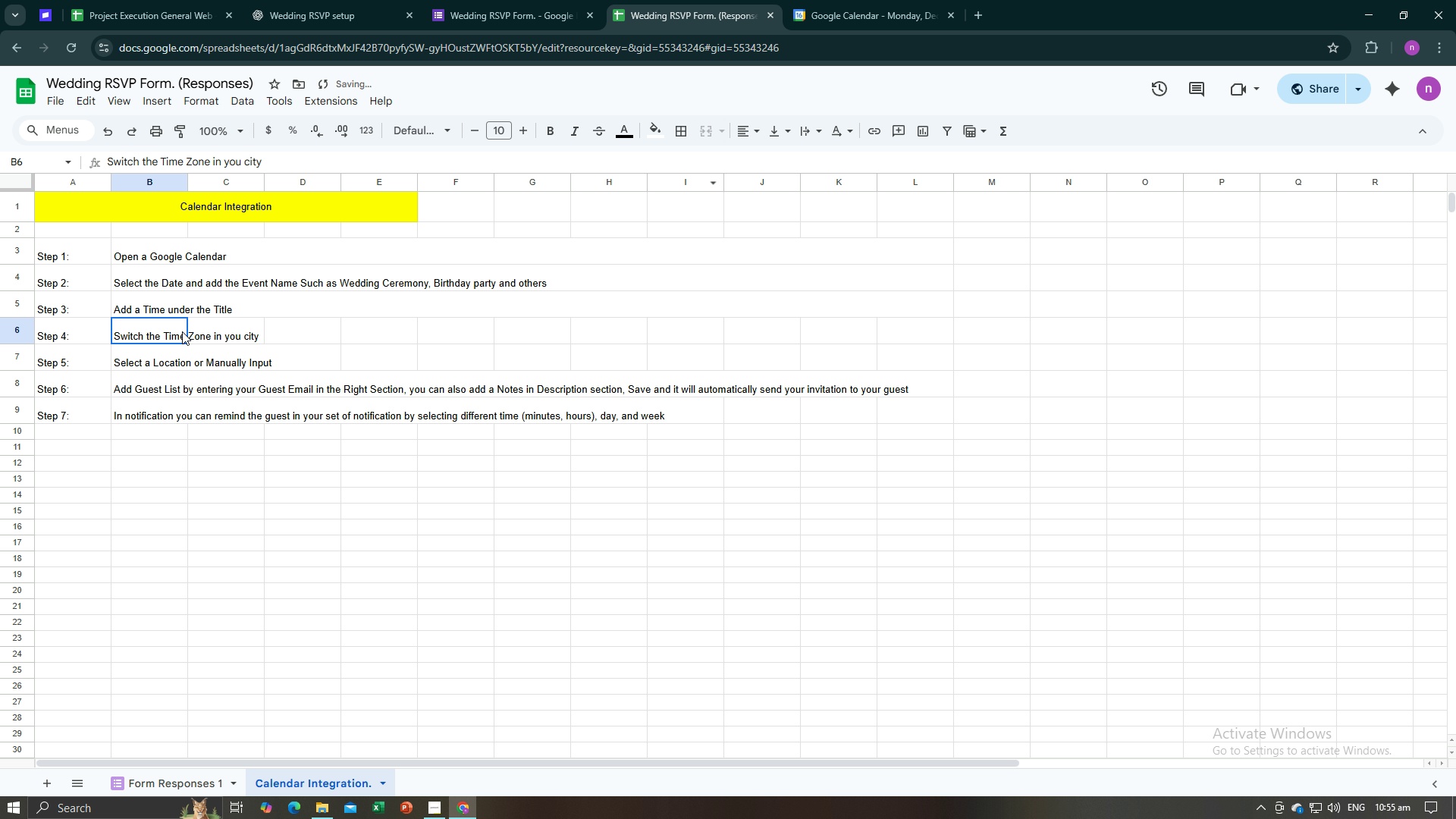 
left_click_drag(start_coordinate=[182, 331], to_coordinate=[908, 331])
 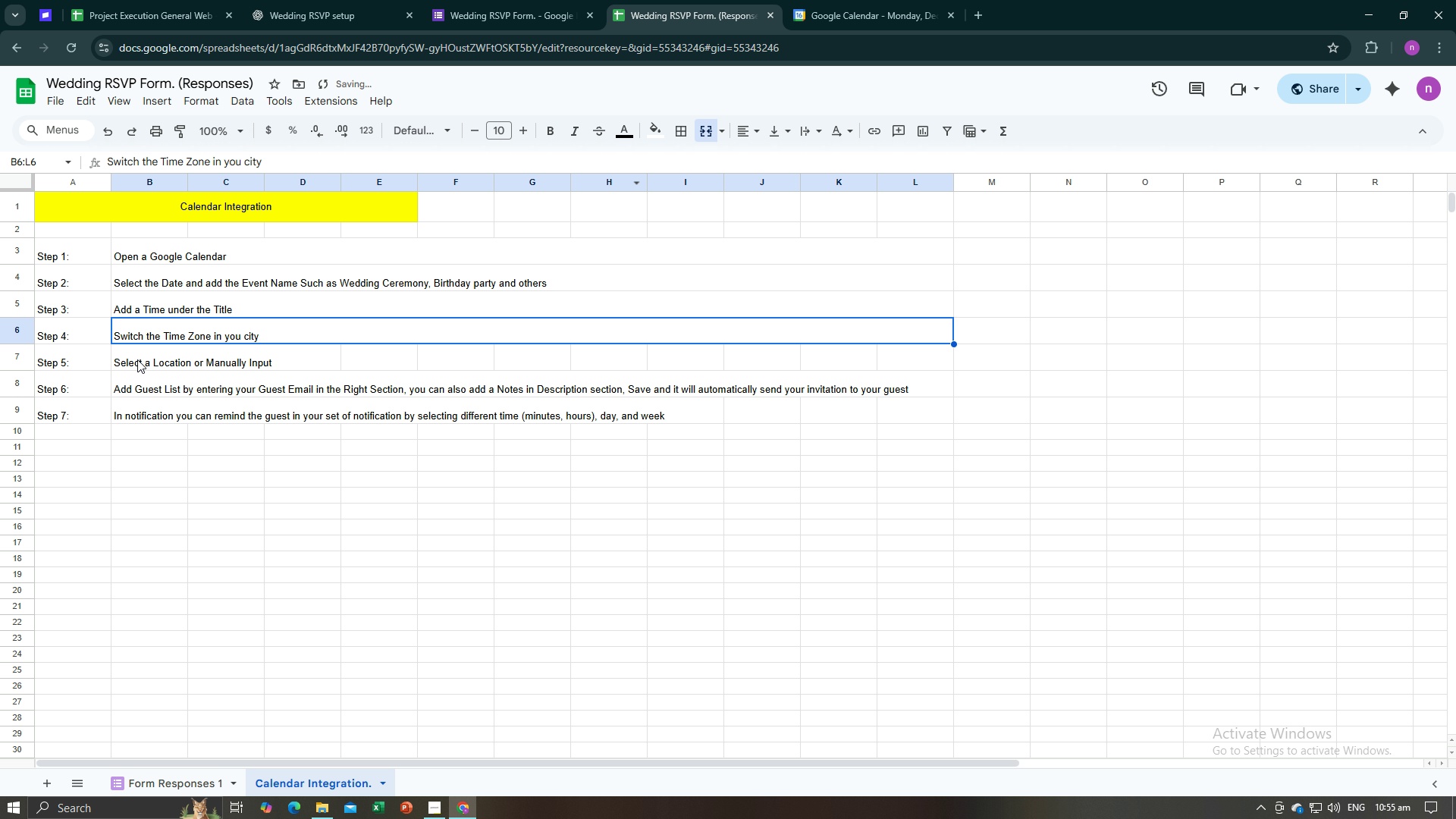 
left_click_drag(start_coordinate=[134, 358], to_coordinate=[881, 356])
 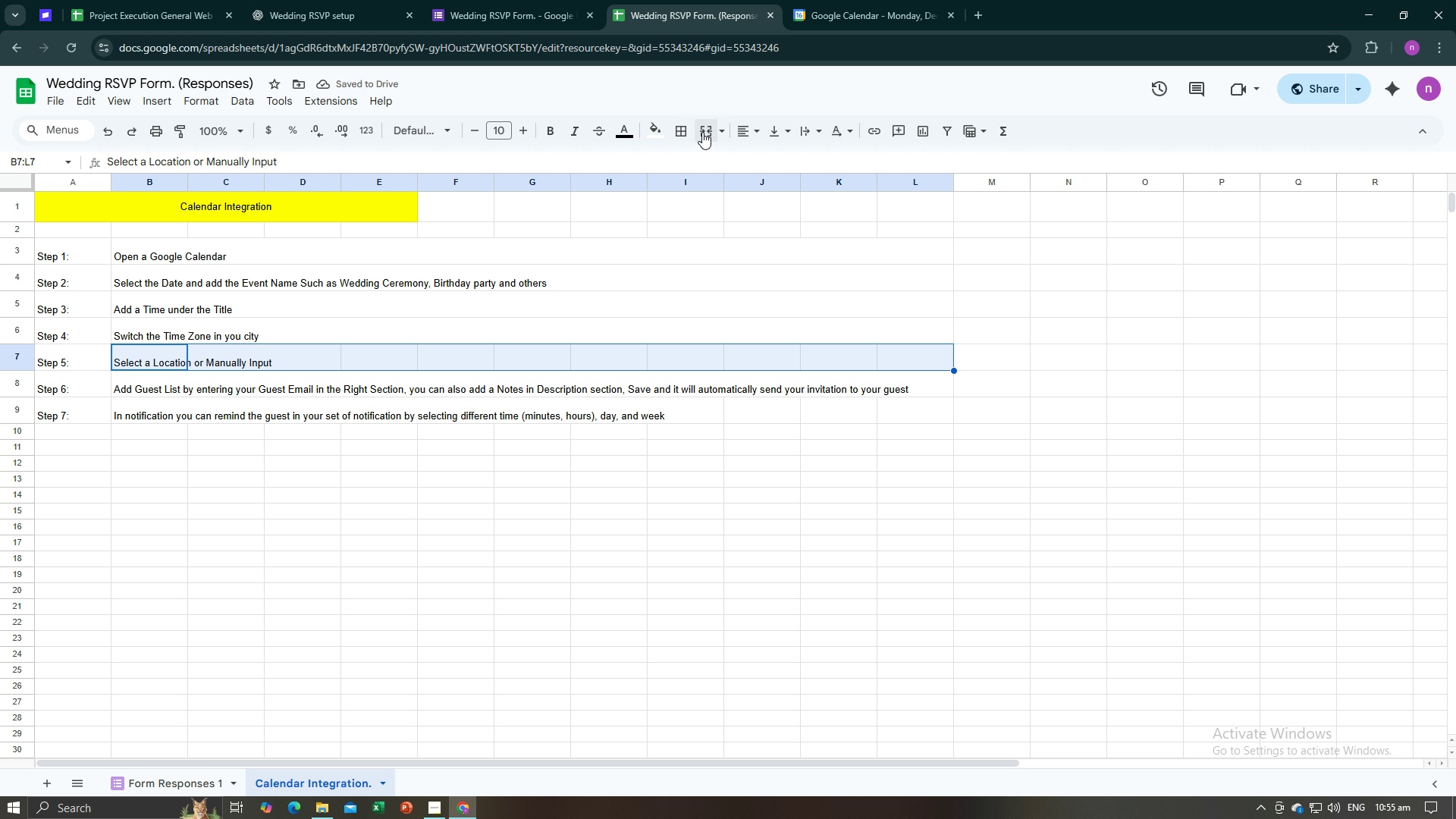 
left_click([702, 132])
 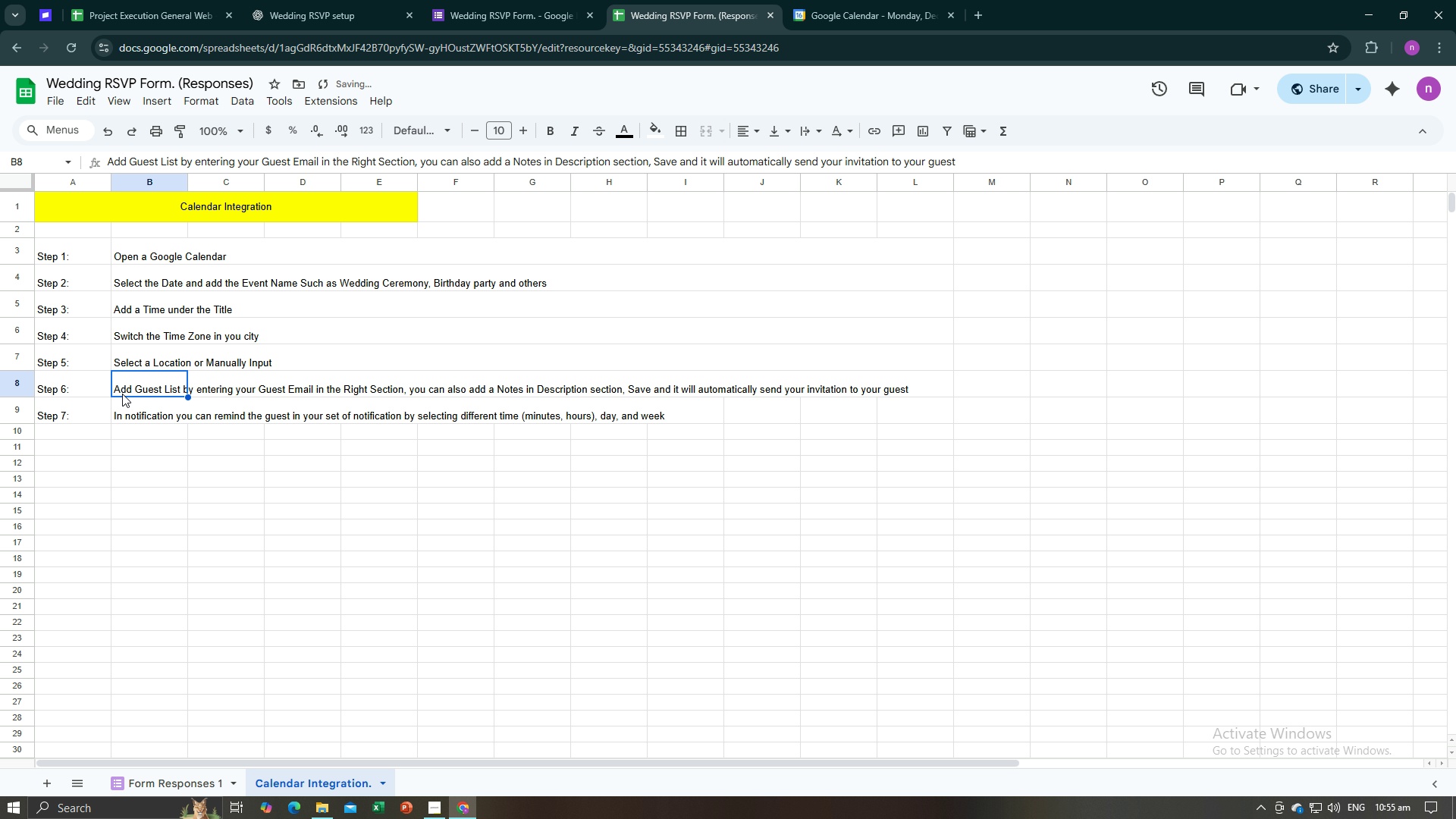 
left_click([122, 394])
 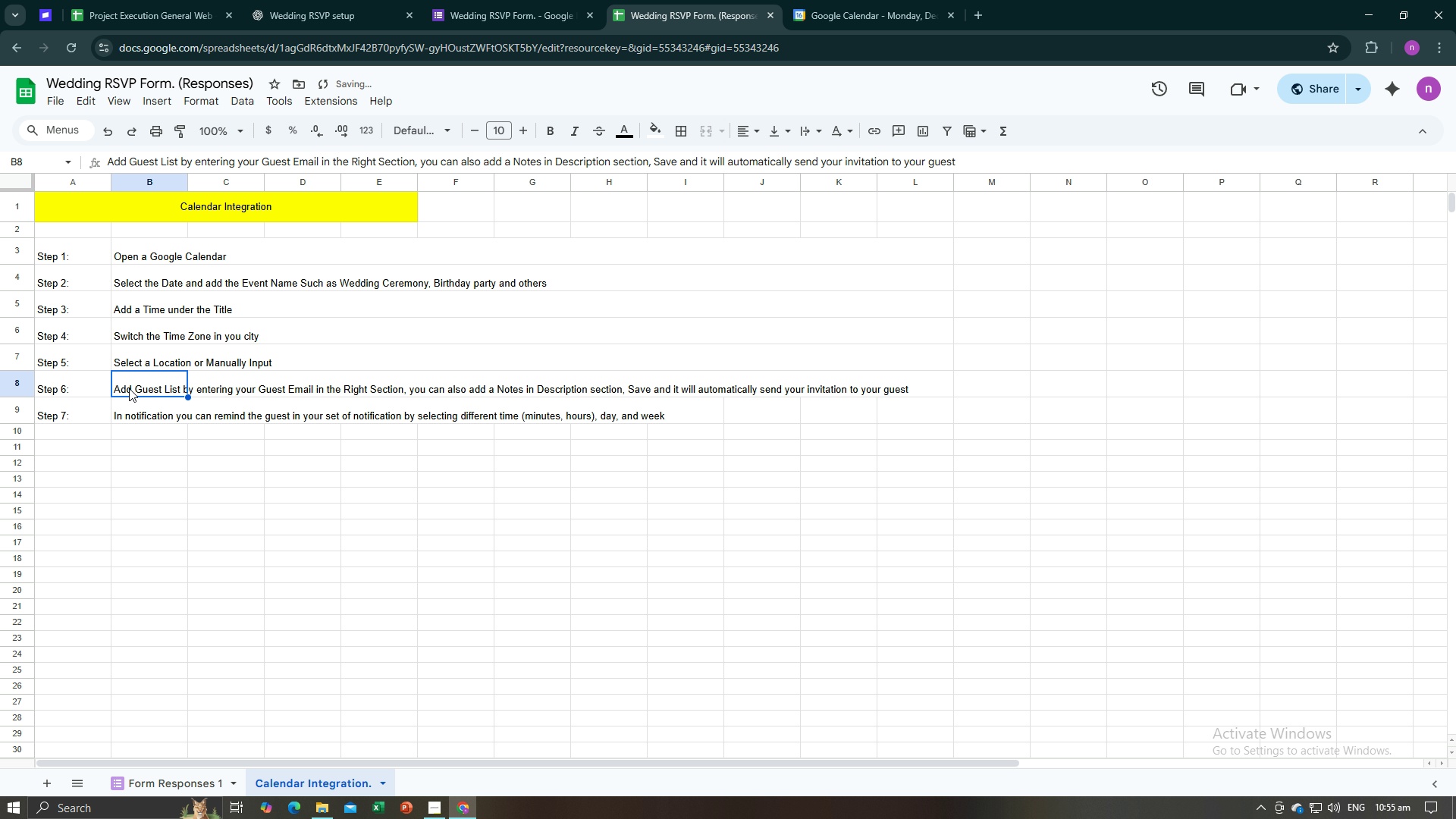 
left_click_drag(start_coordinate=[128, 388], to_coordinate=[921, 389])
 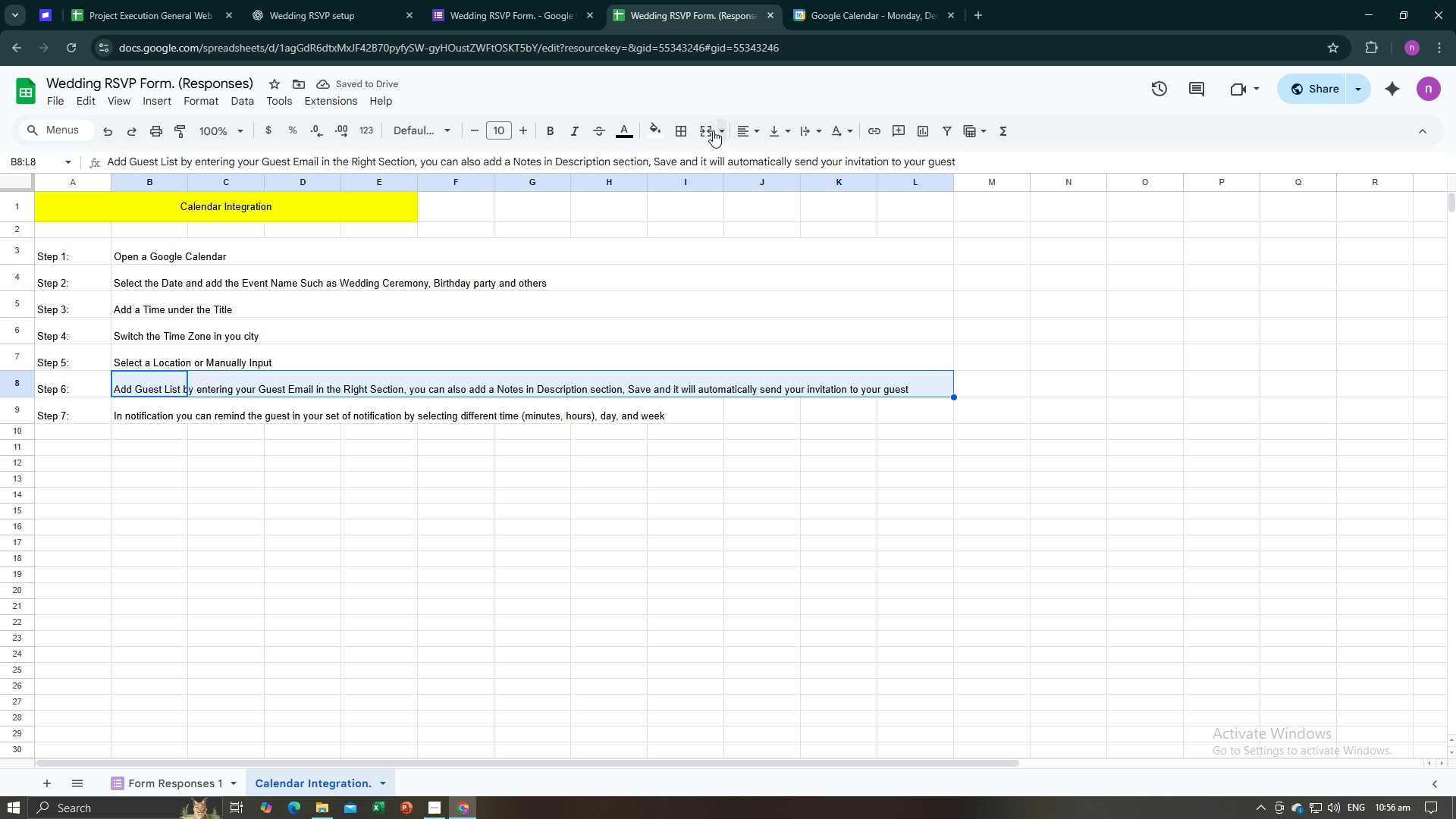 
left_click([706, 130])
 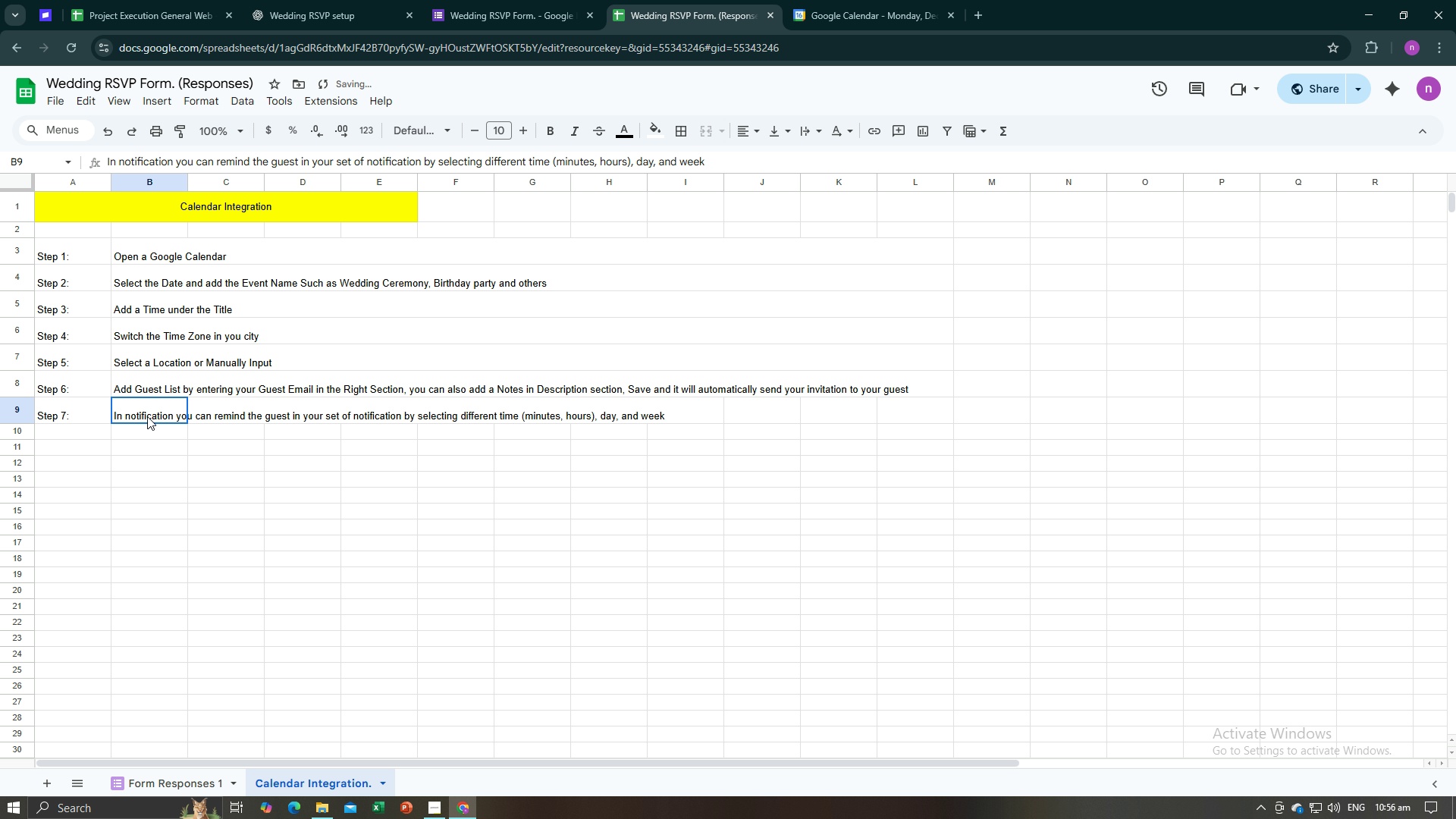 
left_click([147, 416])
 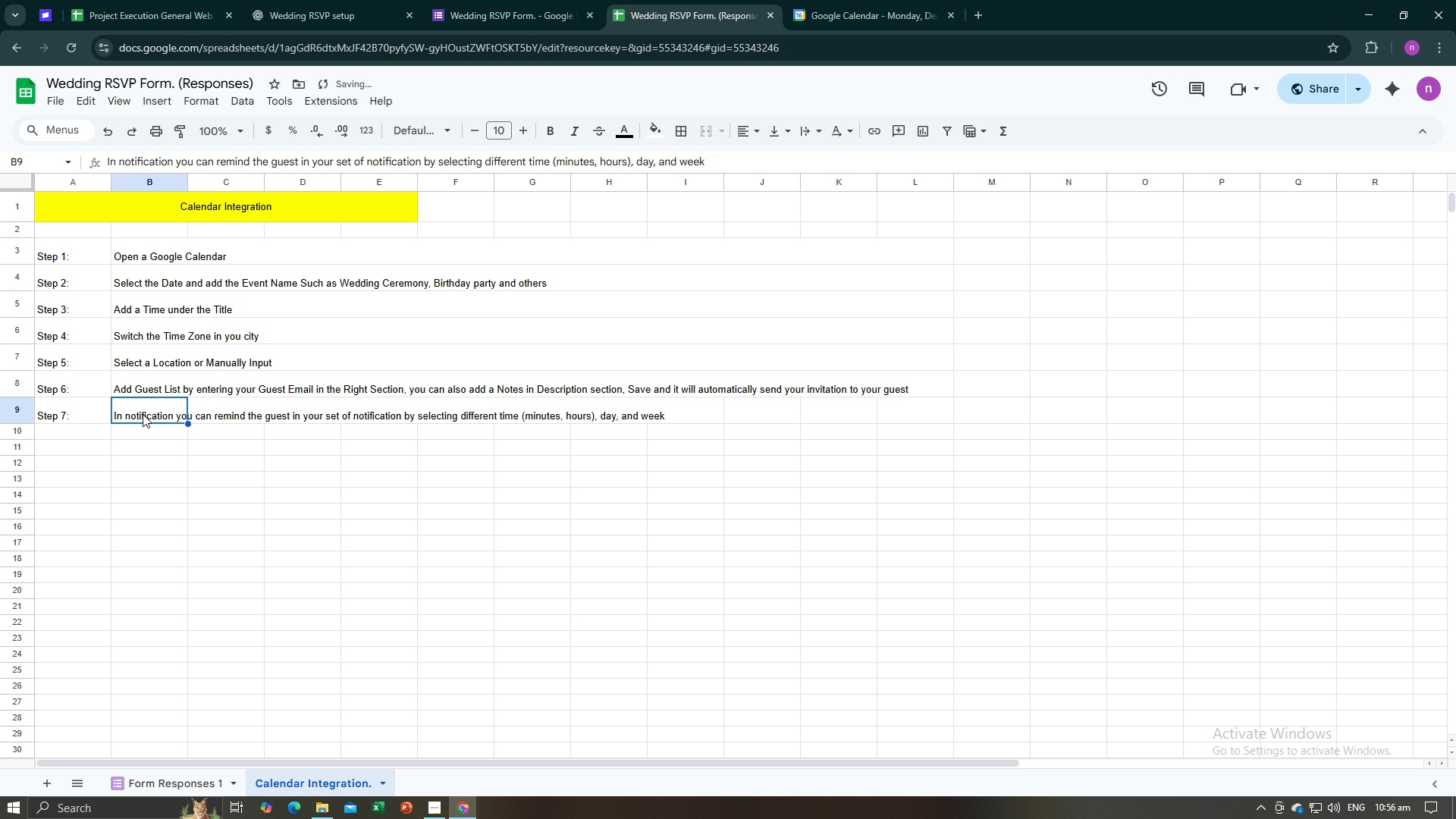 
left_click_drag(start_coordinate=[143, 414], to_coordinate=[880, 412])
 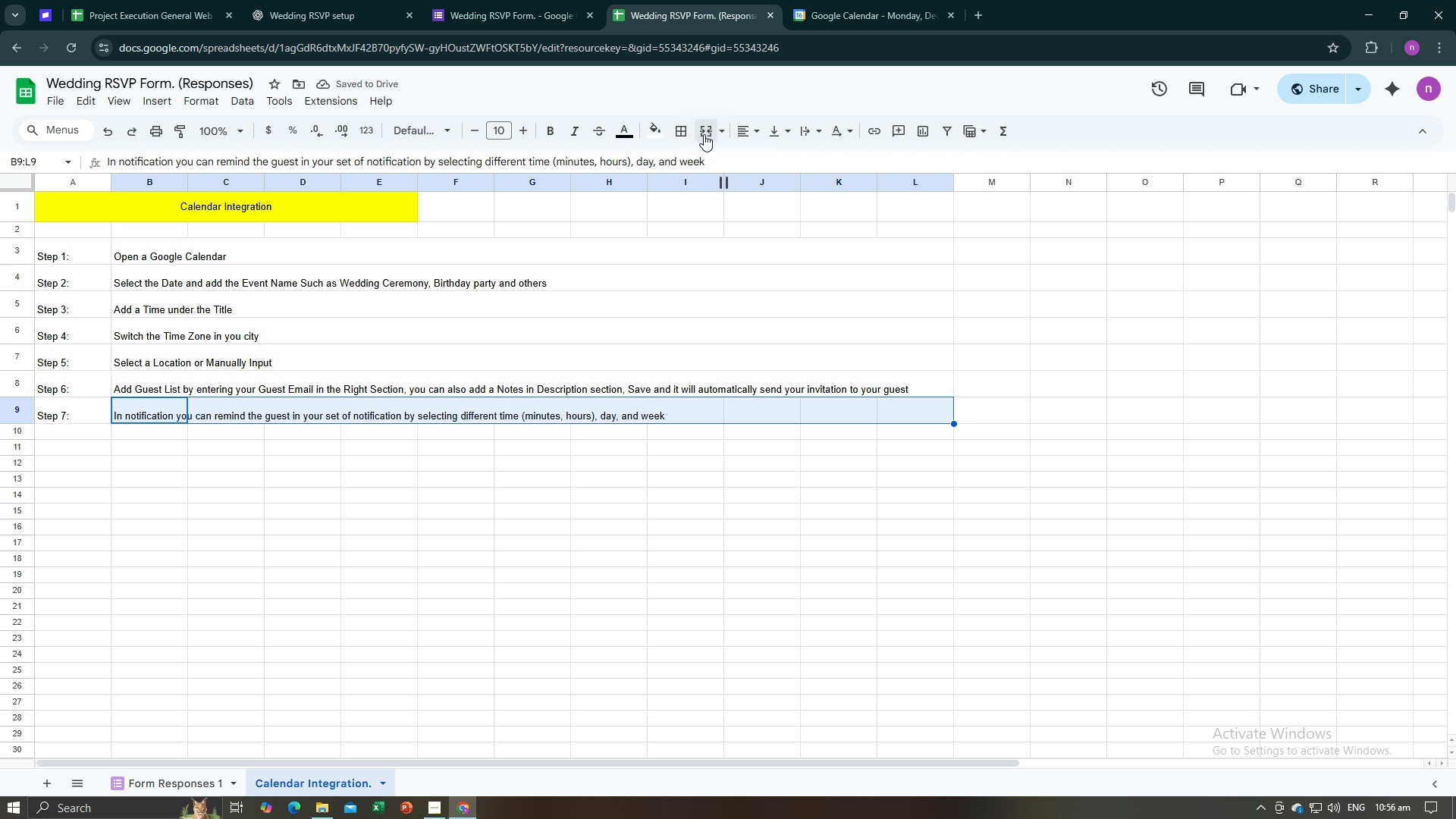 
left_click([704, 134])
 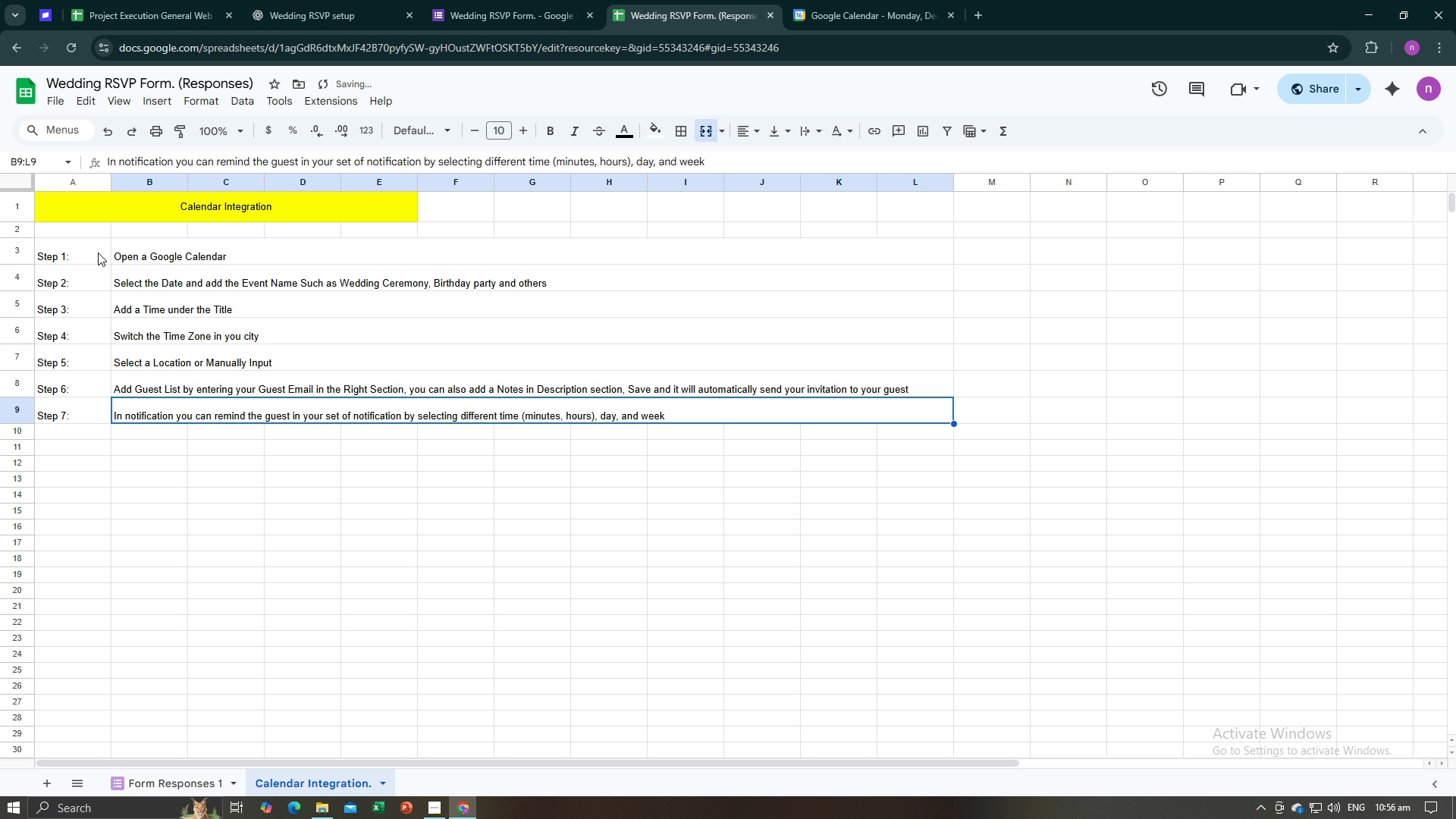 
left_click_drag(start_coordinate=[80, 256], to_coordinate=[292, 404])
 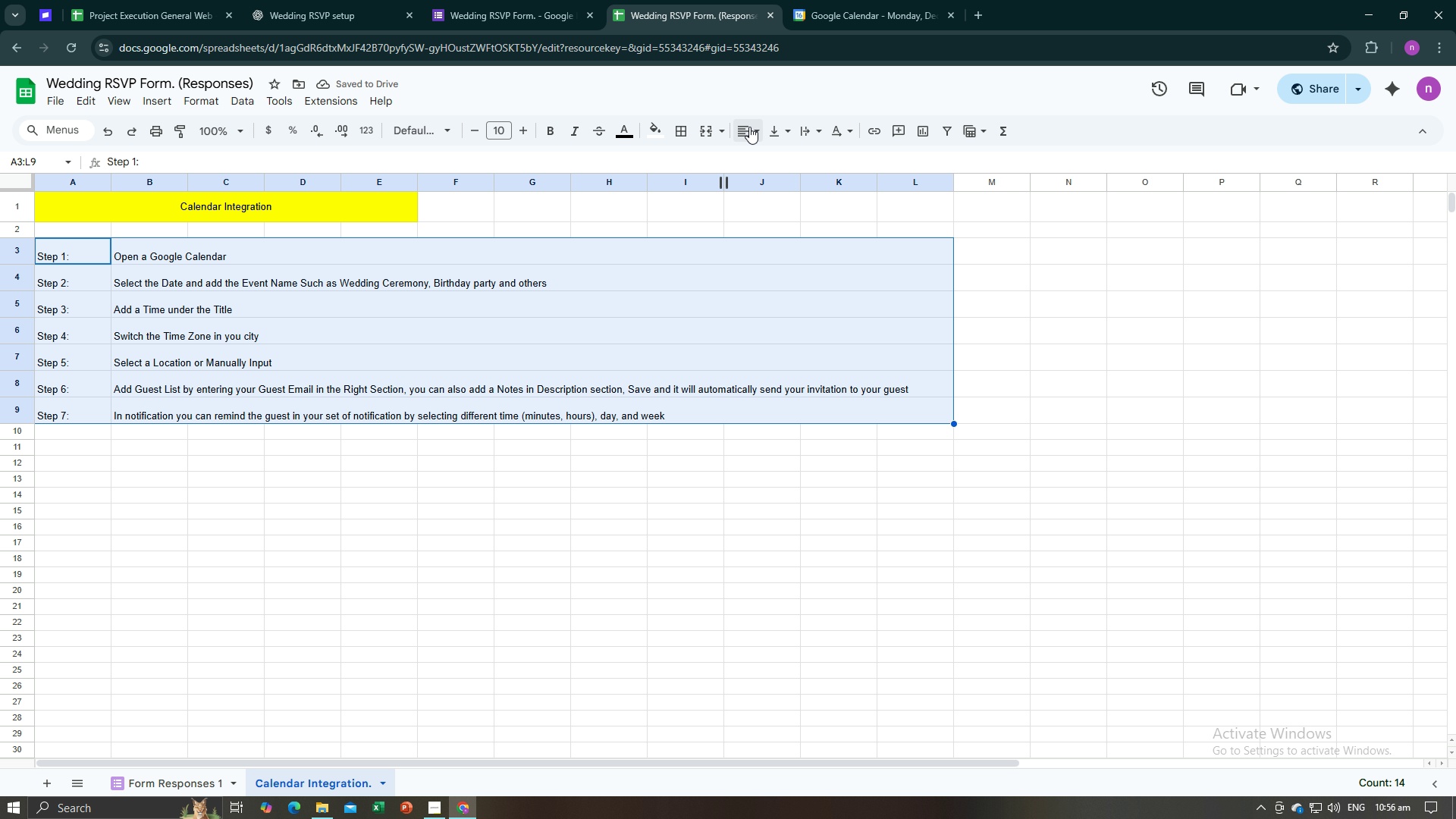 
left_click([749, 127])
 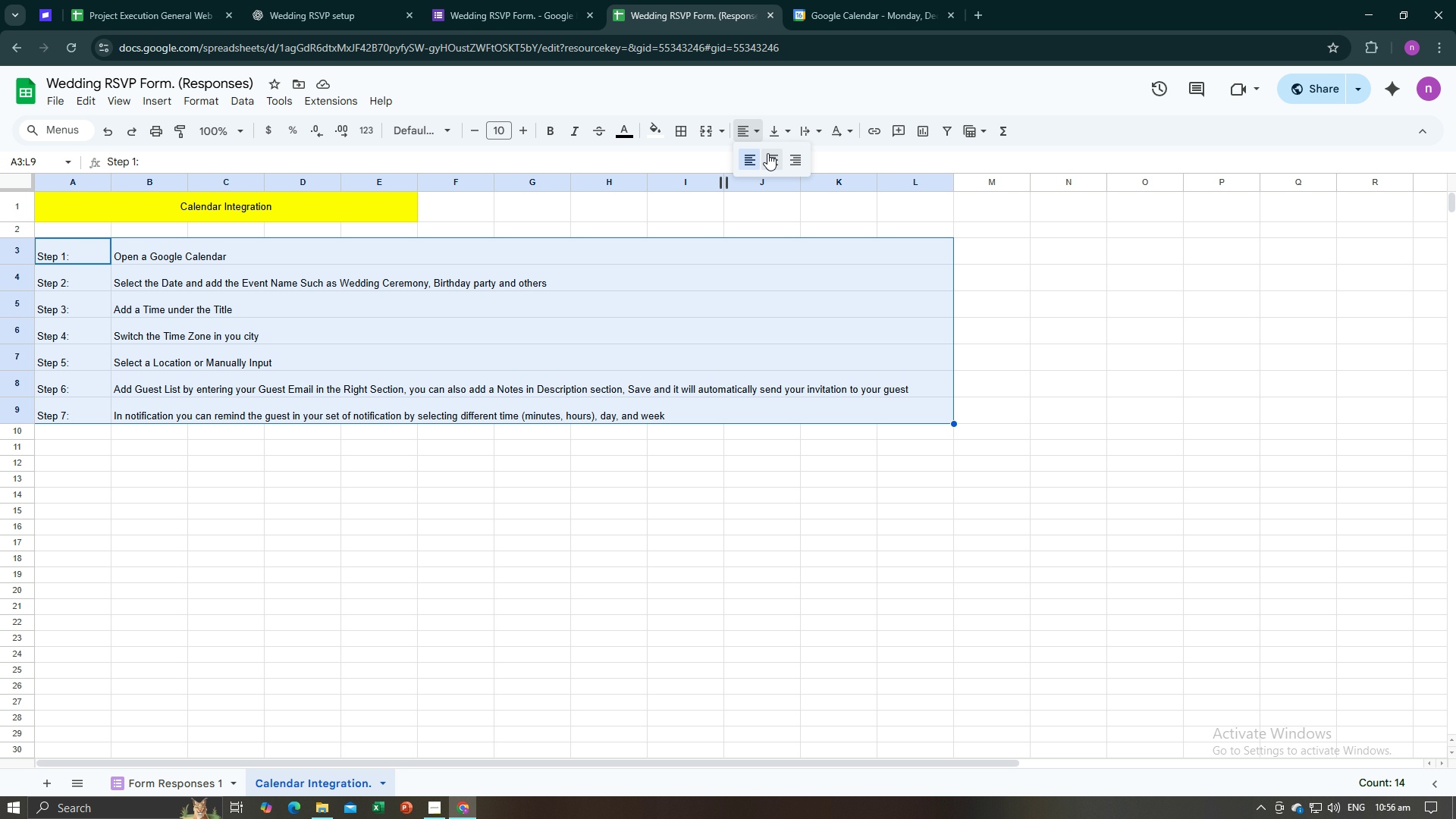 
left_click([767, 154])
 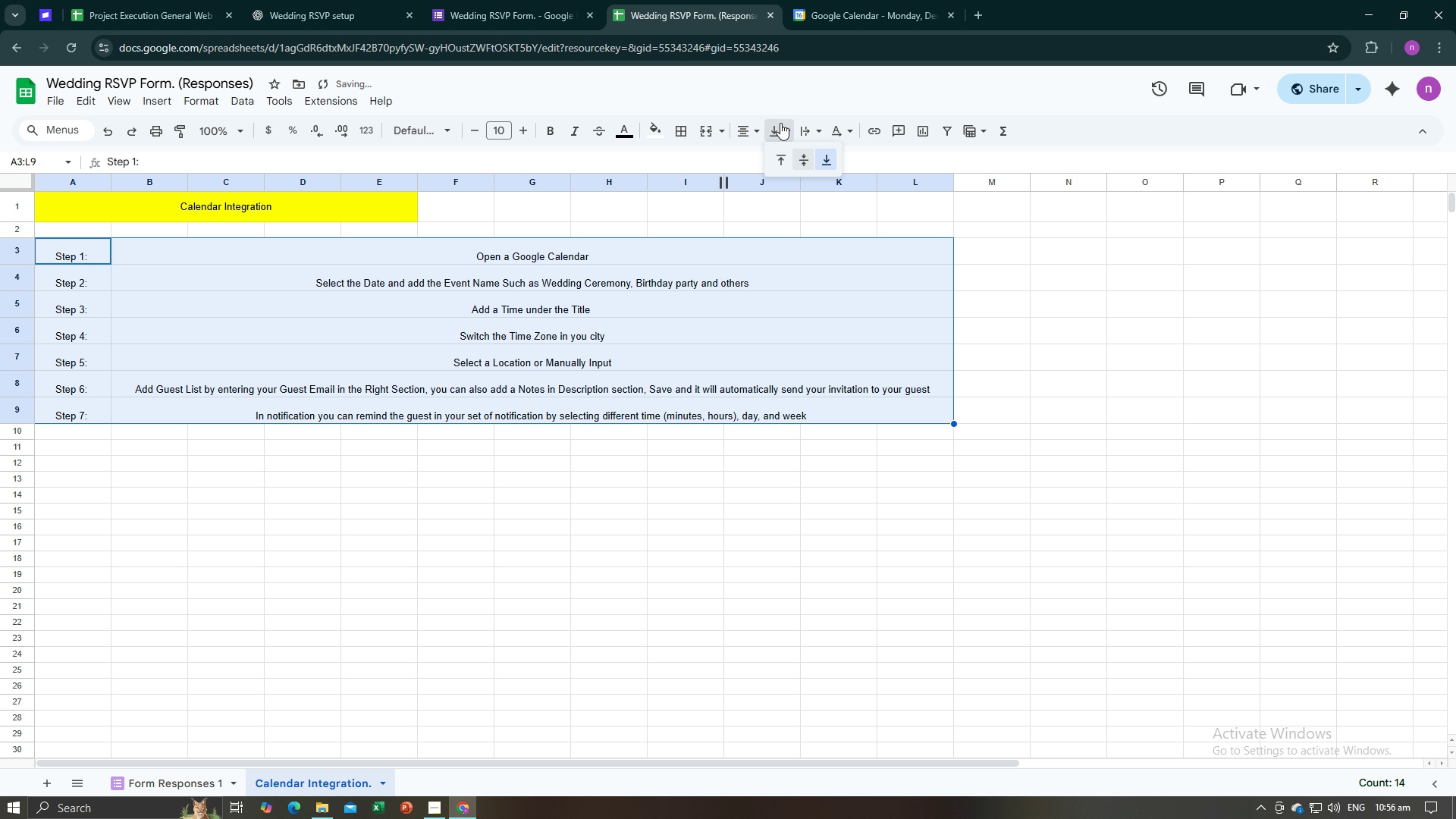 
left_click([780, 123])
 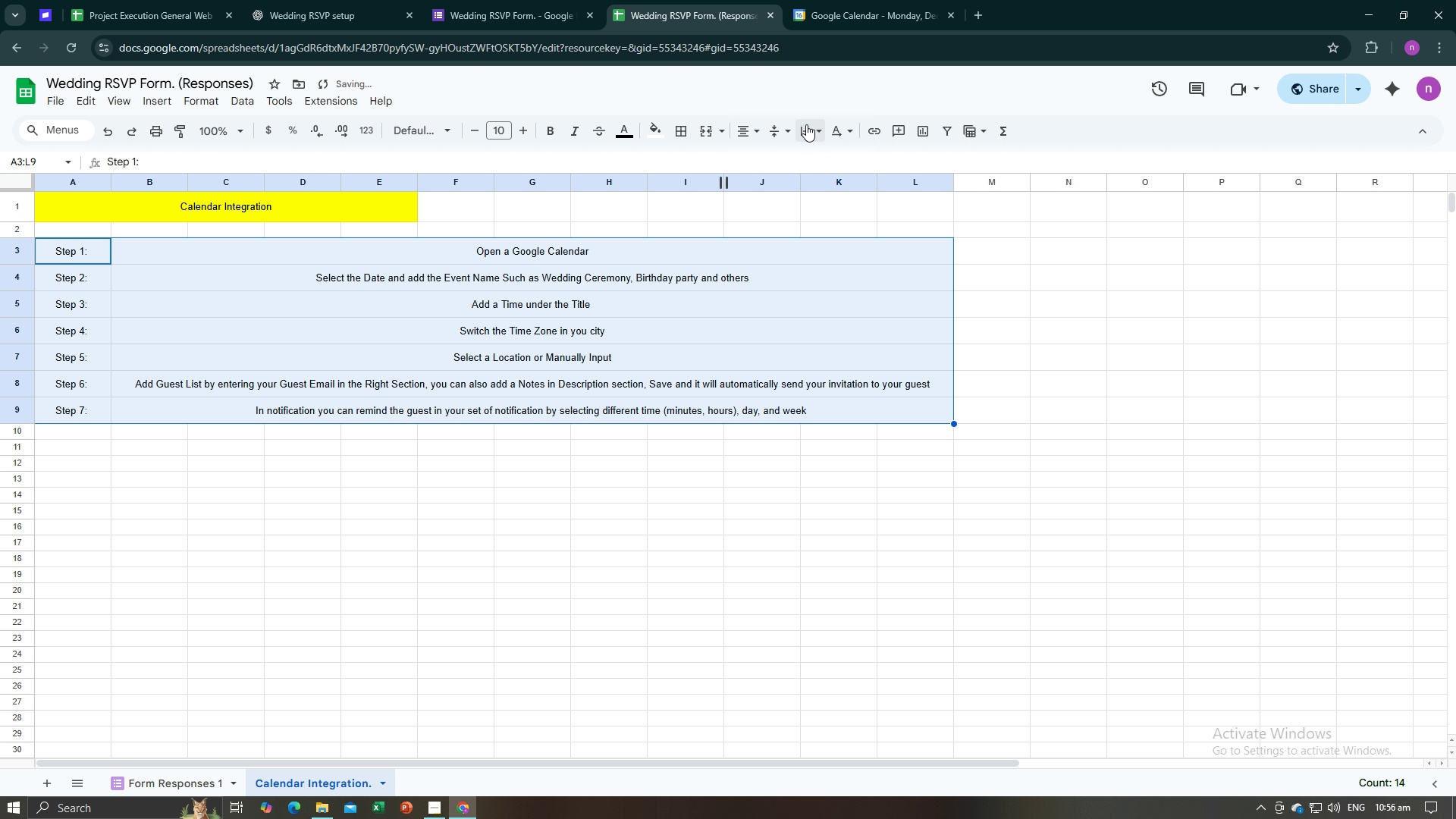 
double_click([806, 124])
 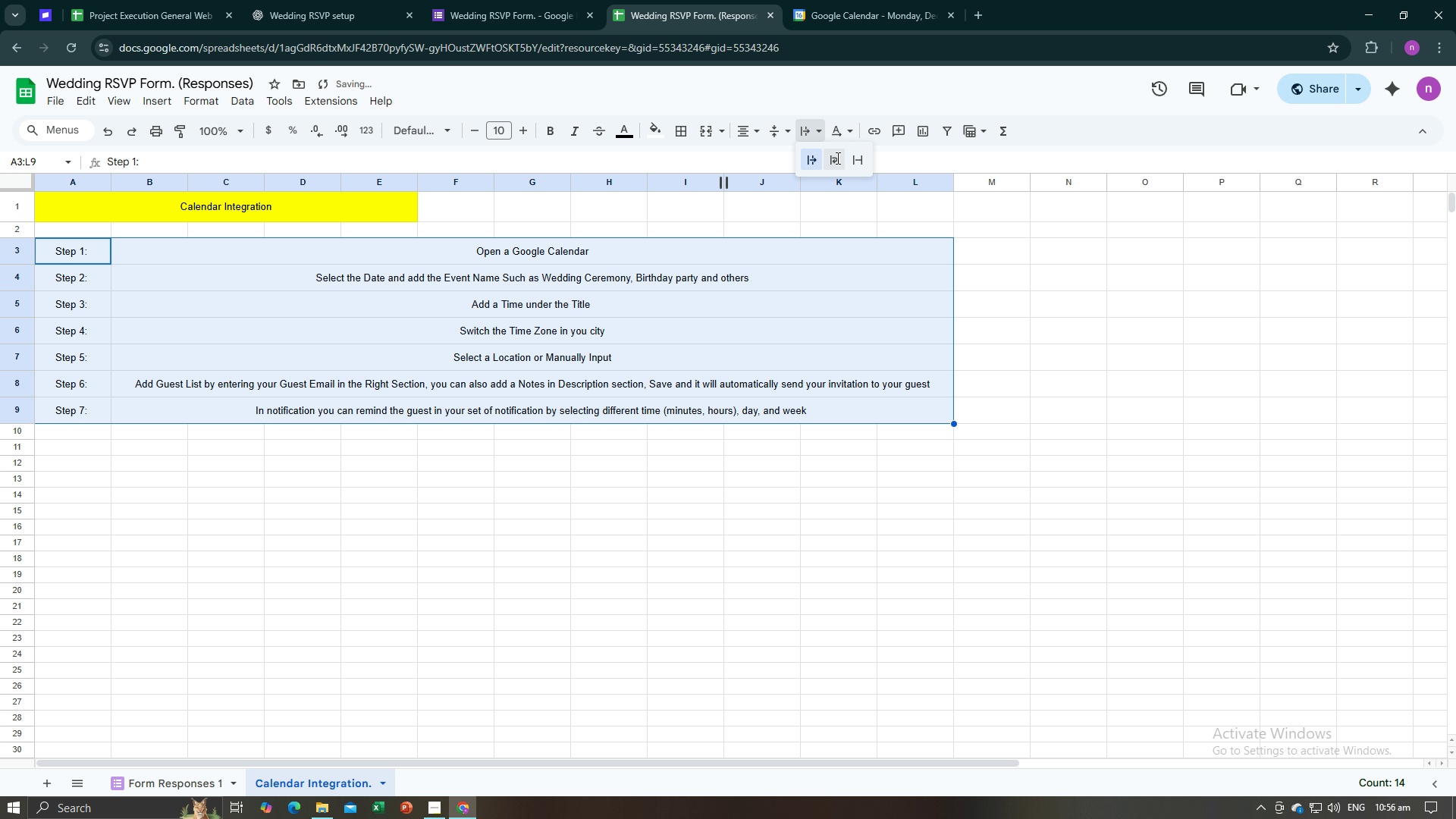 
left_click([836, 156])
 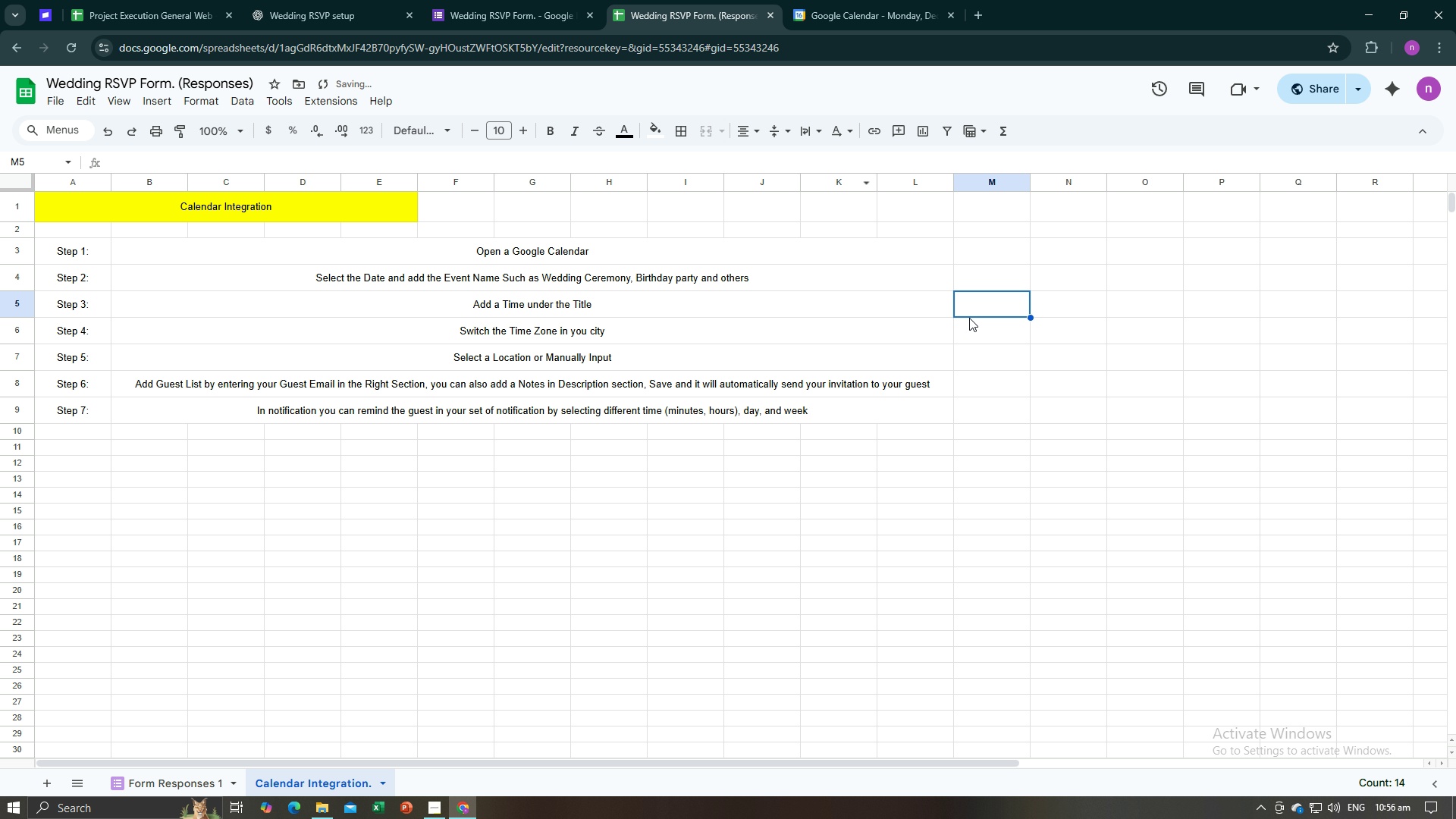 
left_click([969, 318])
 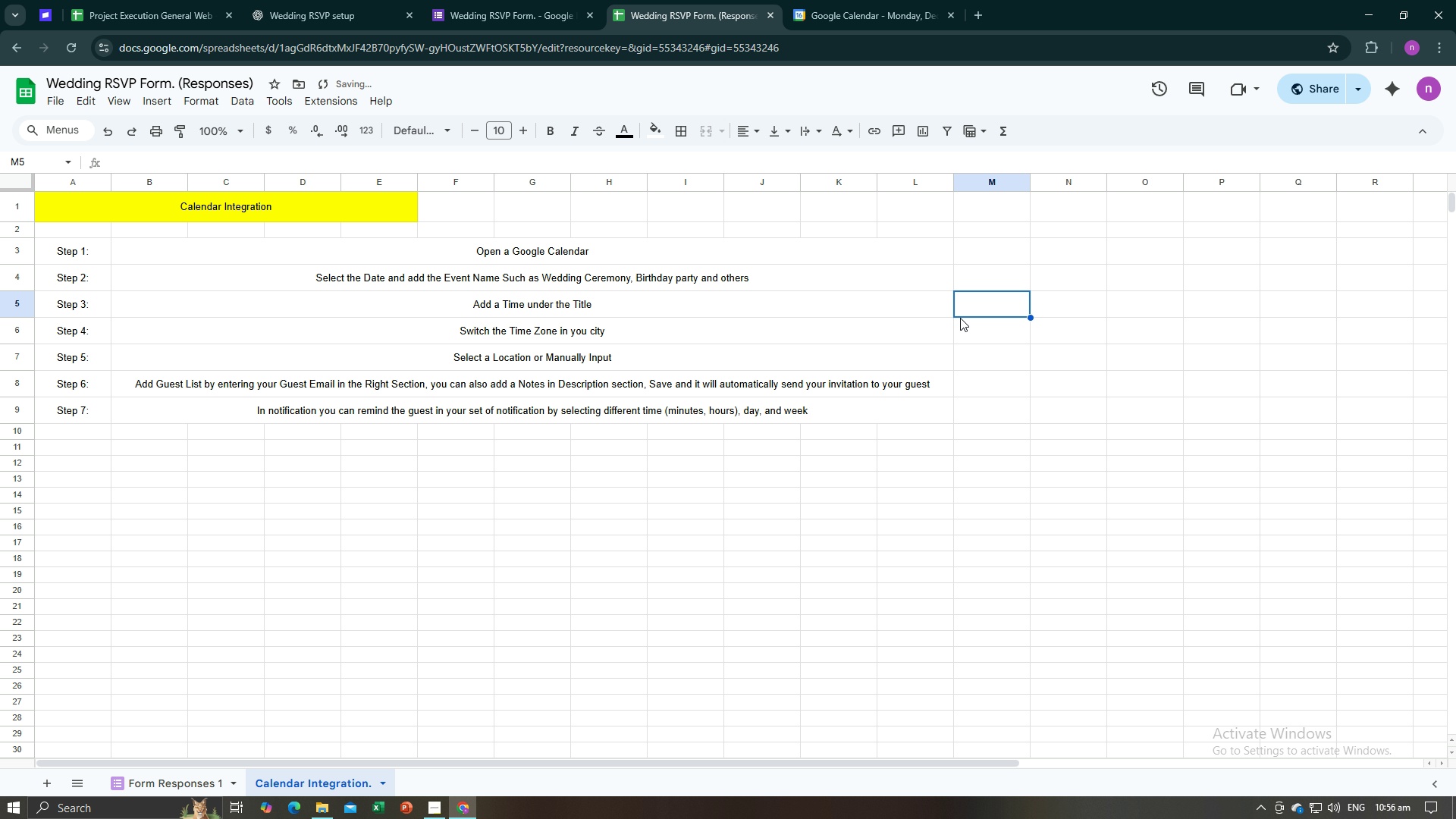 
key(Alt+AltLeft)
 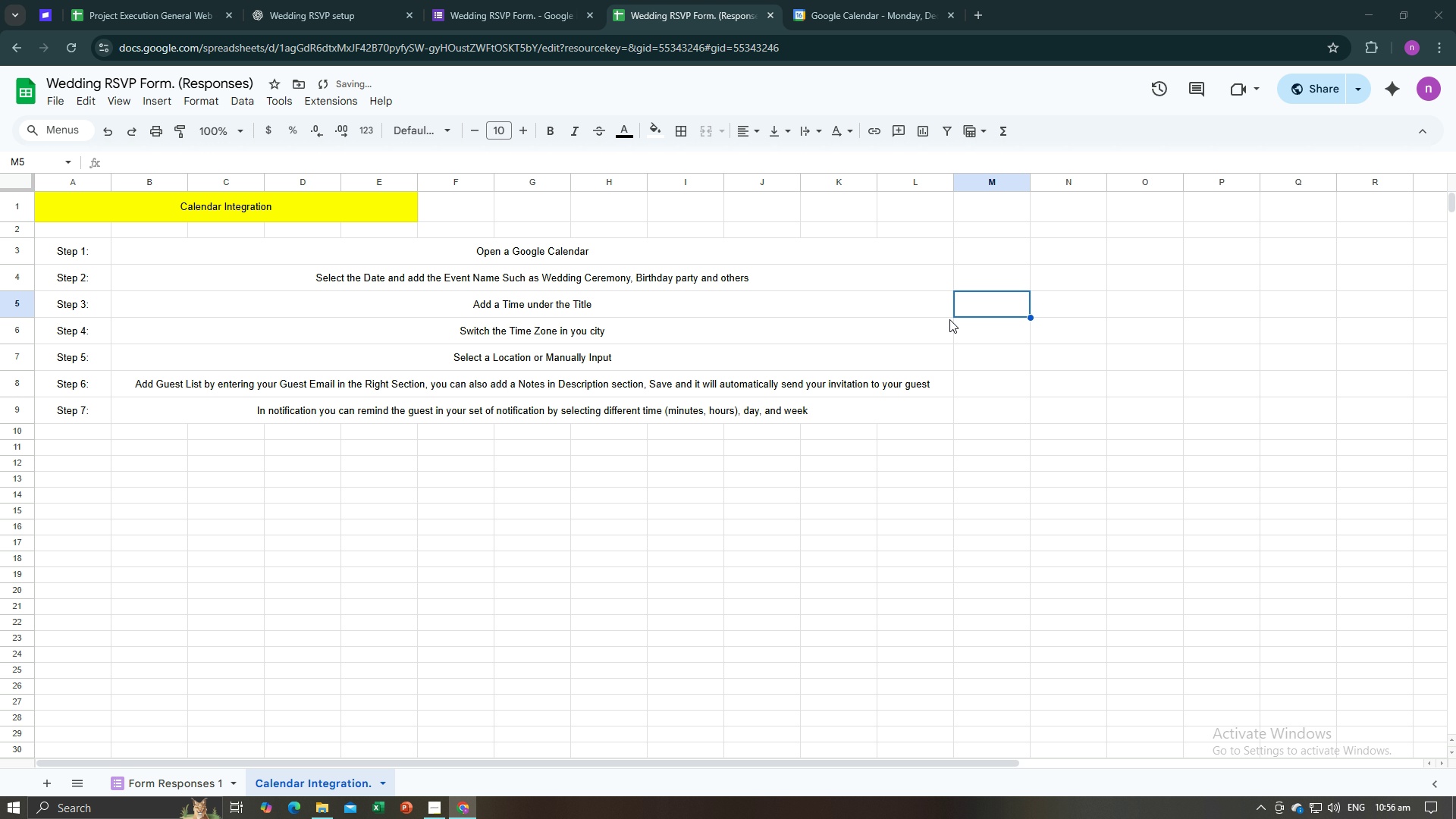 
key(Alt+Tab)